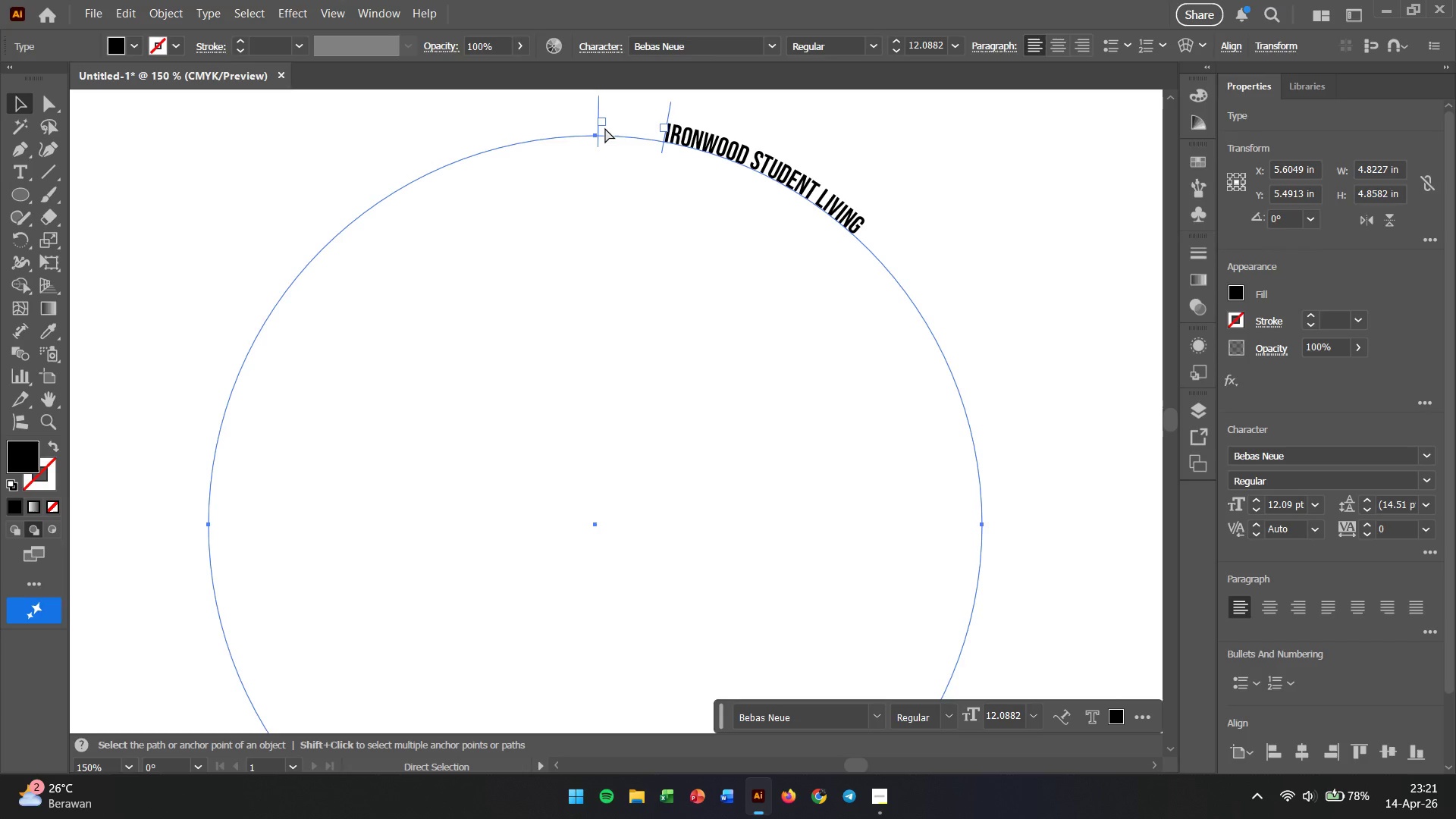 
key(Control+Z)
 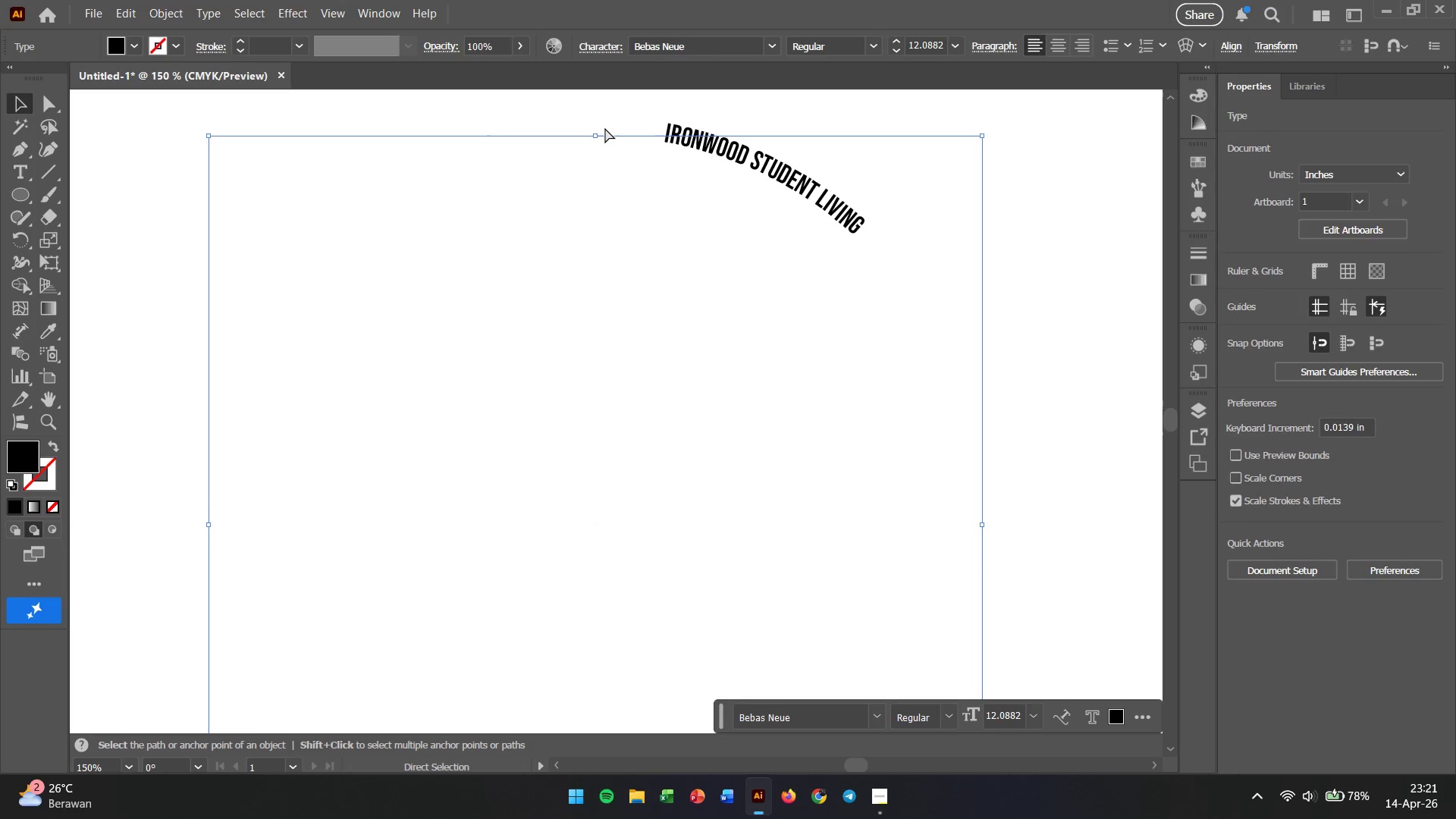 
key(Control+Z)
 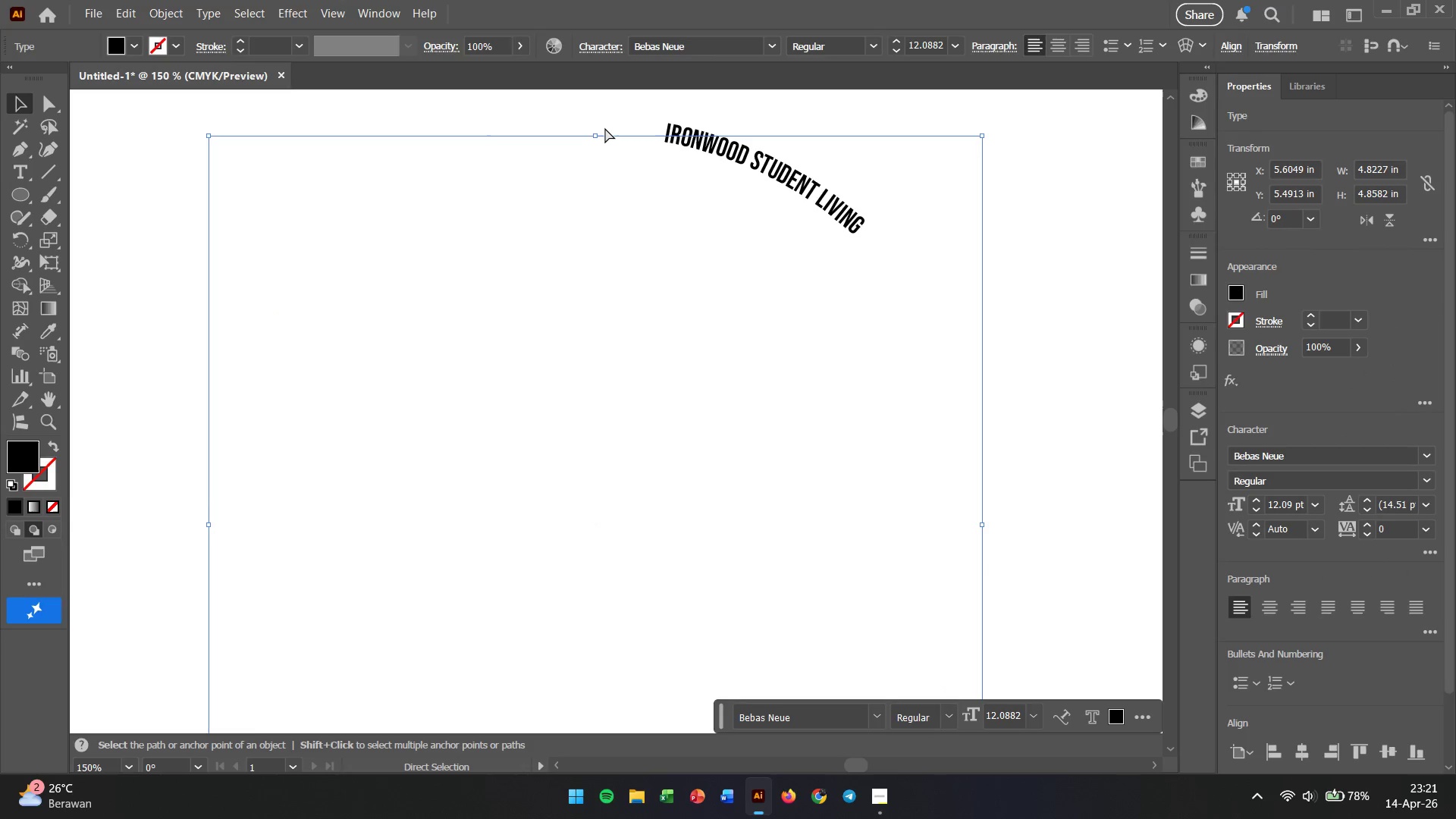 
key(Control+Z)
 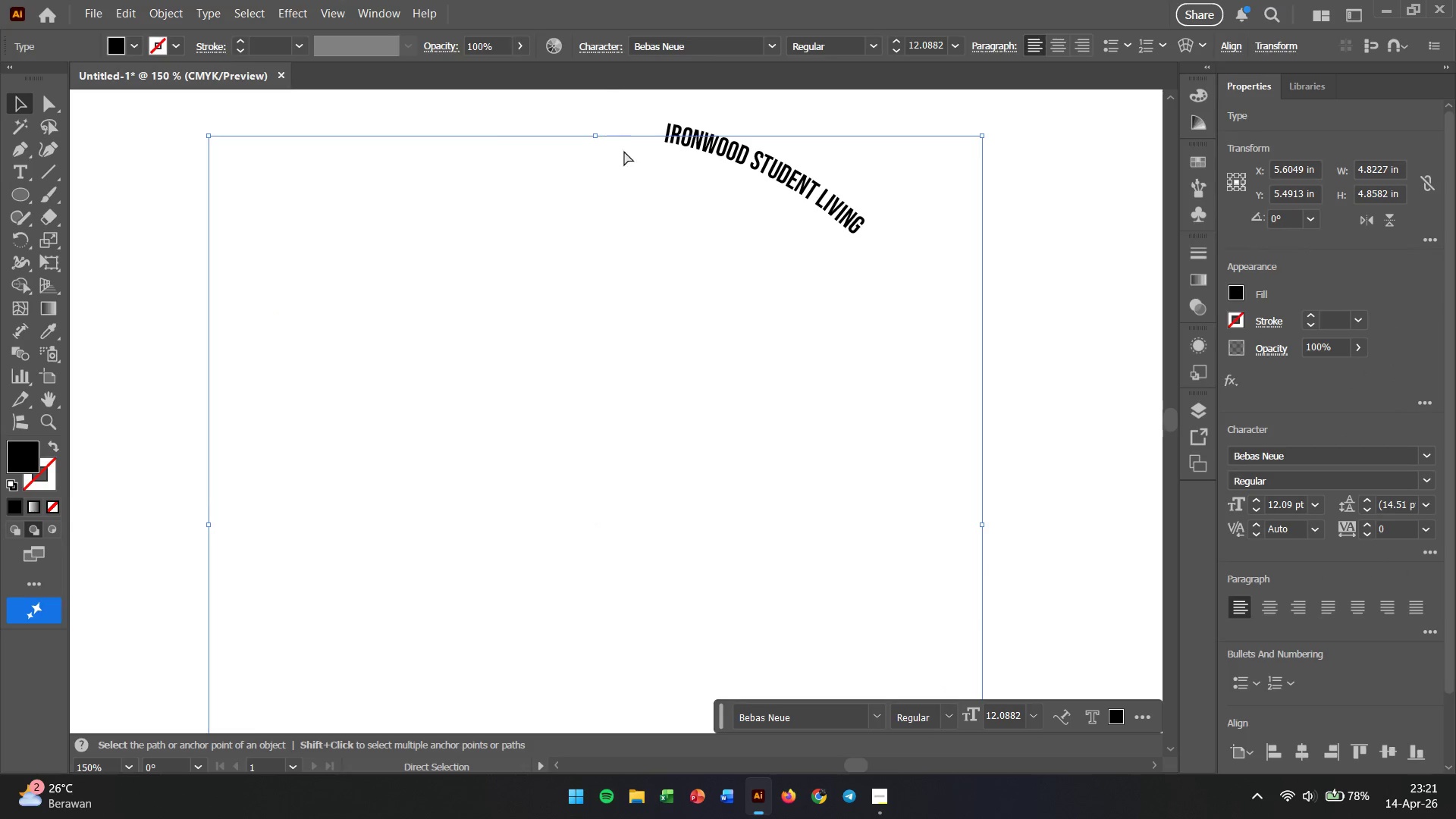 
key(Control+Z)
 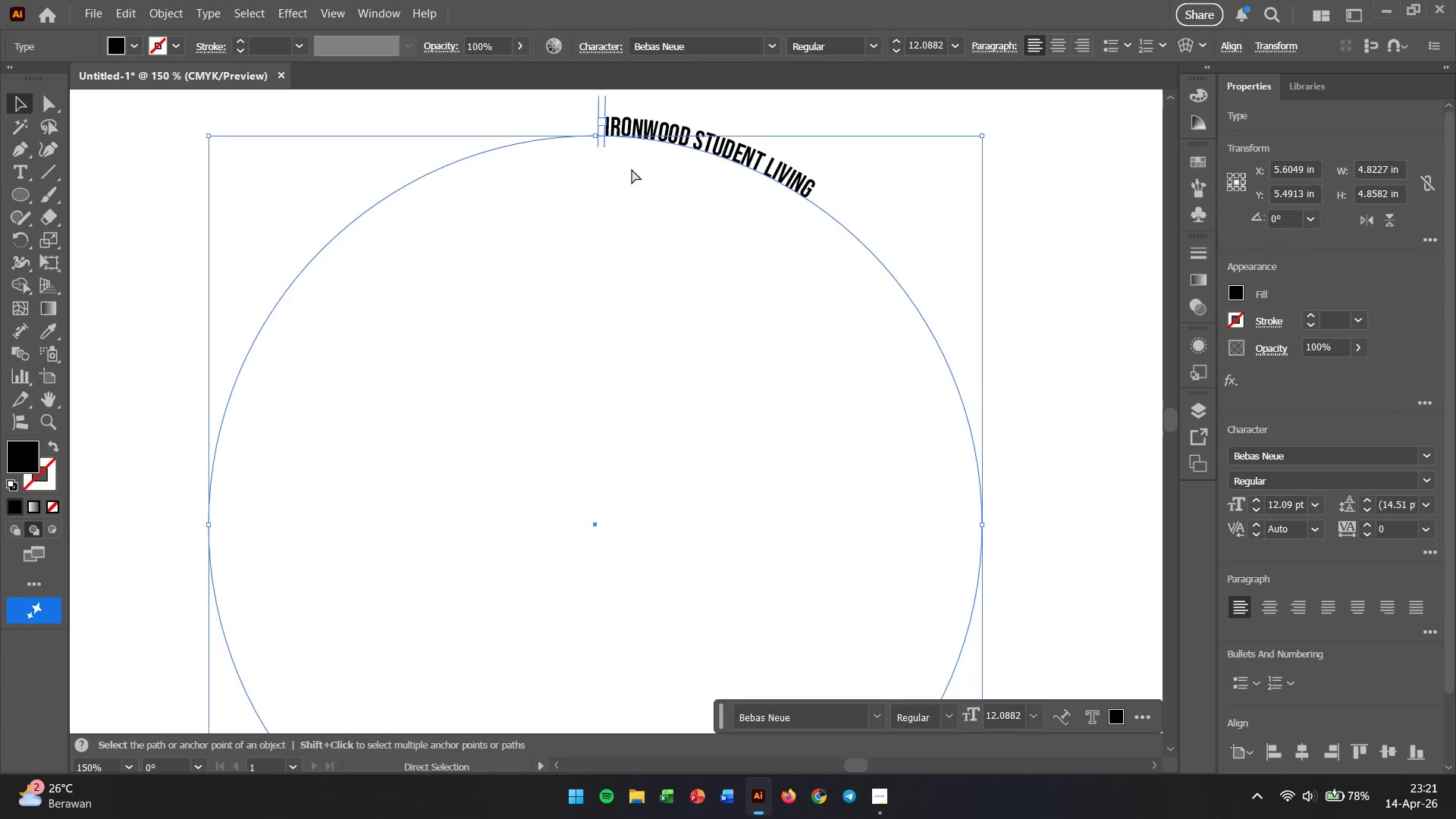 
key(Control+ControlLeft)
 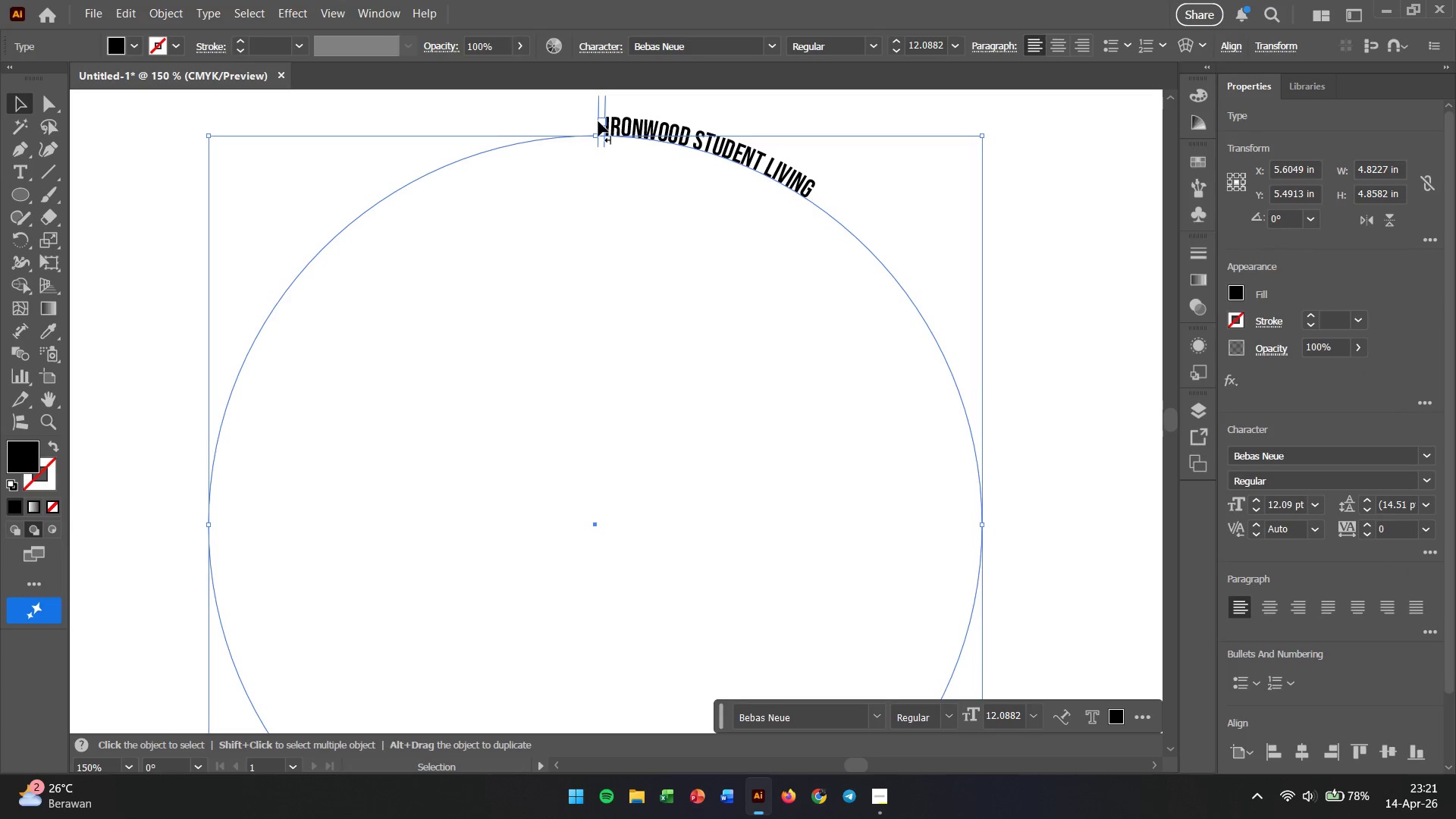 
left_click_drag(start_coordinate=[598, 121], to_coordinate=[596, 602])
 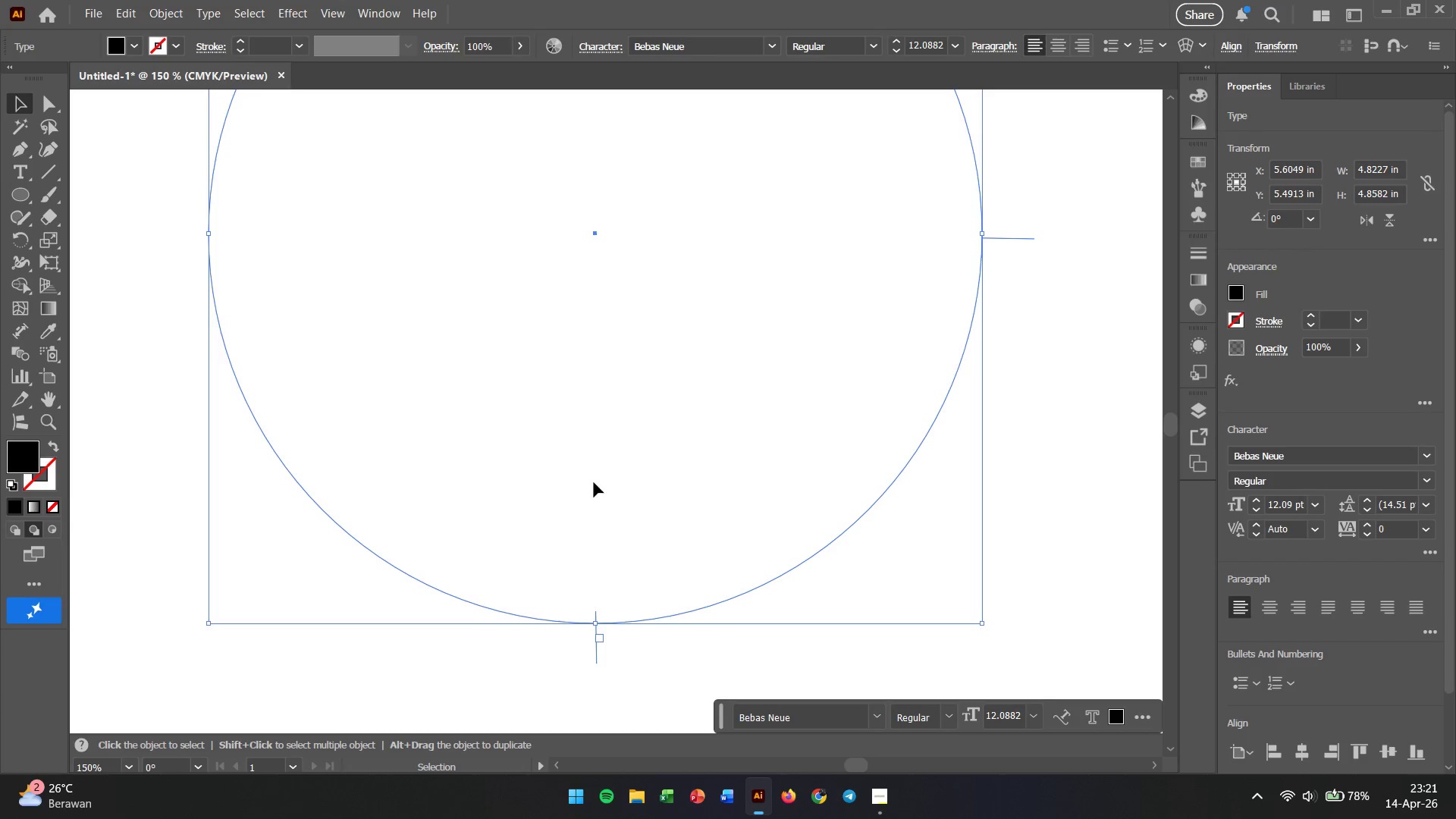 
hold_key(key=ShiftLeft, duration=0.38)
 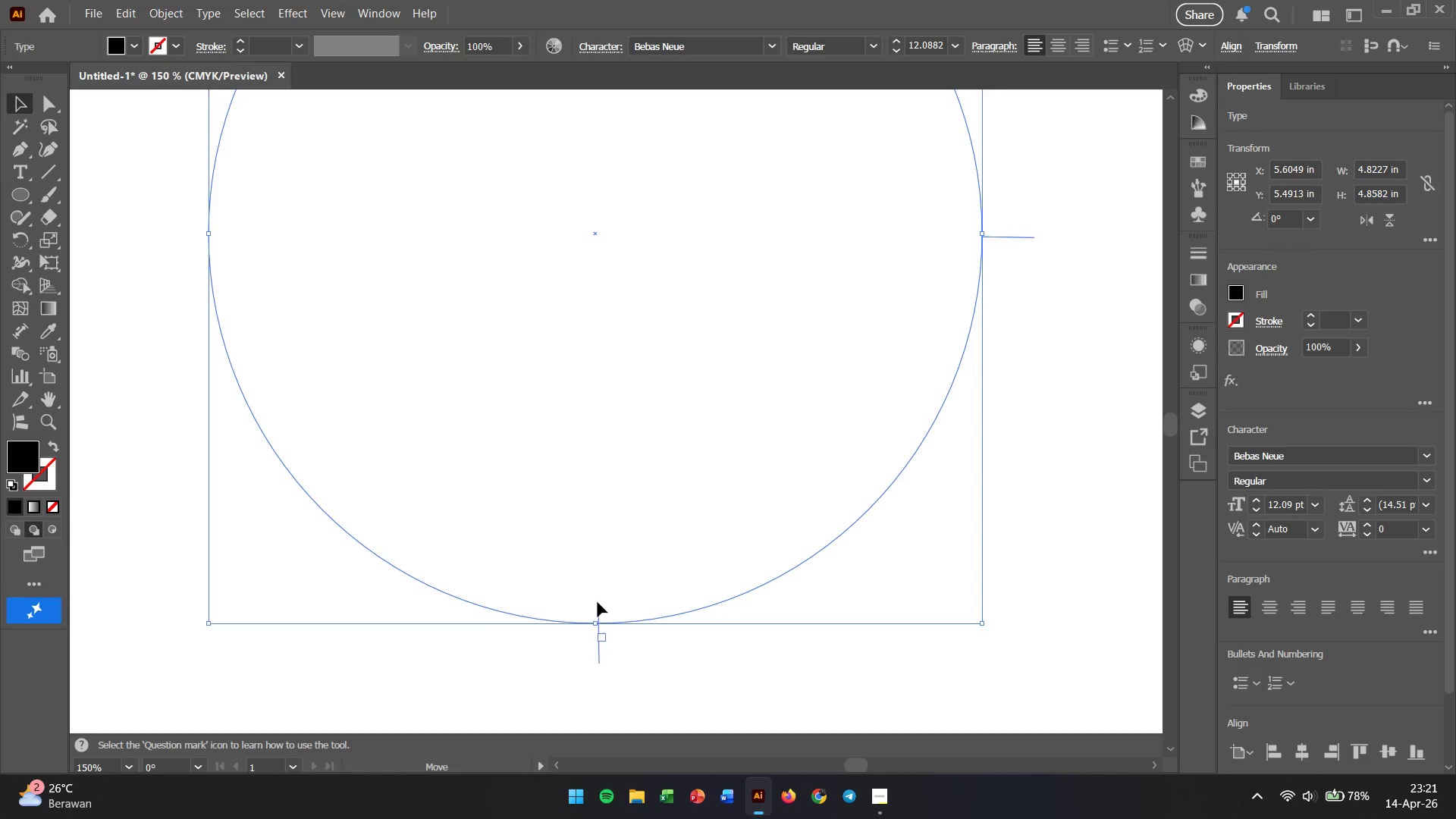 
scroll: coordinate [594, 482], scroll_direction: up, amount: 2.0
 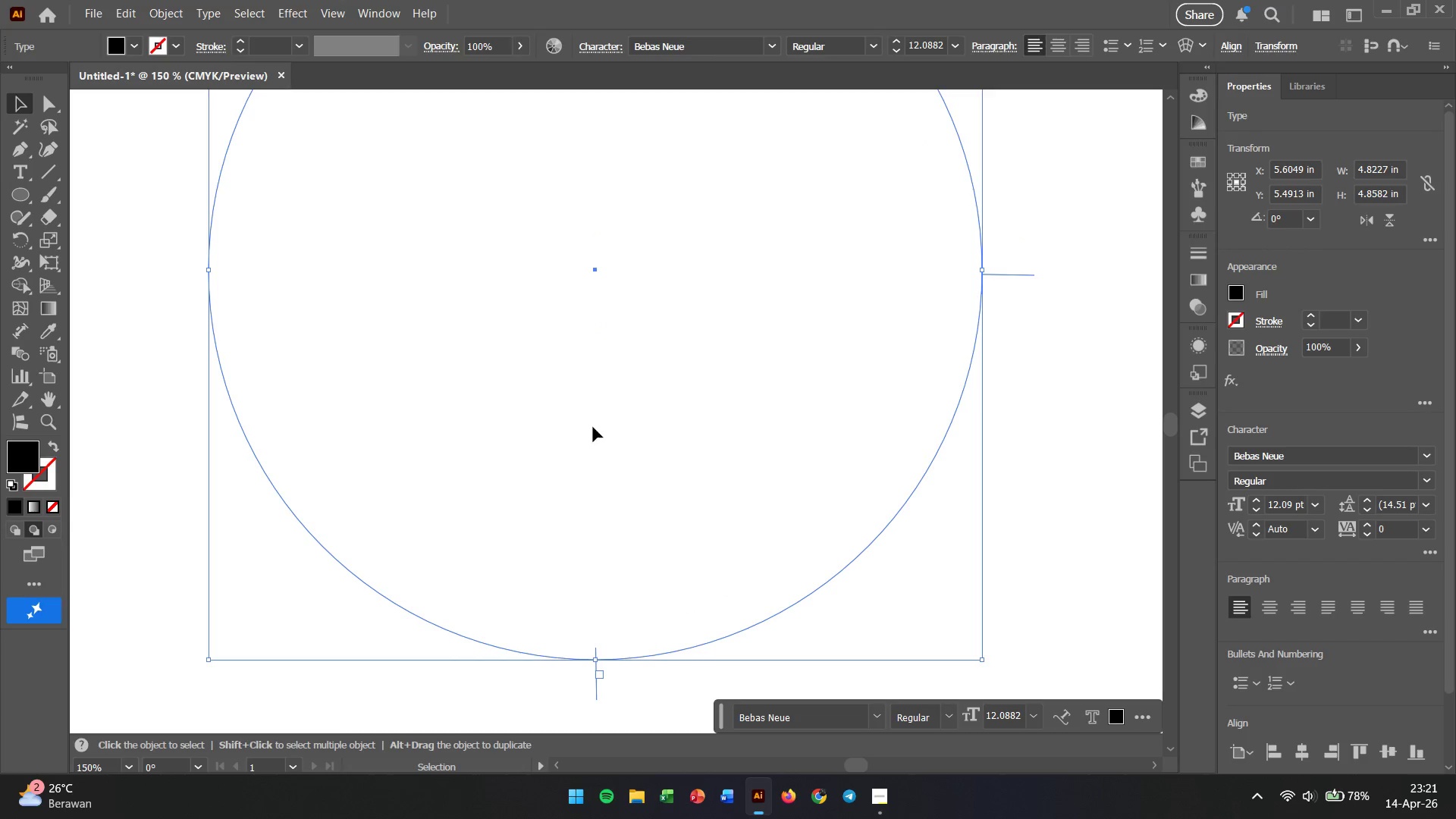 
hold_key(key=Space, duration=0.62)
 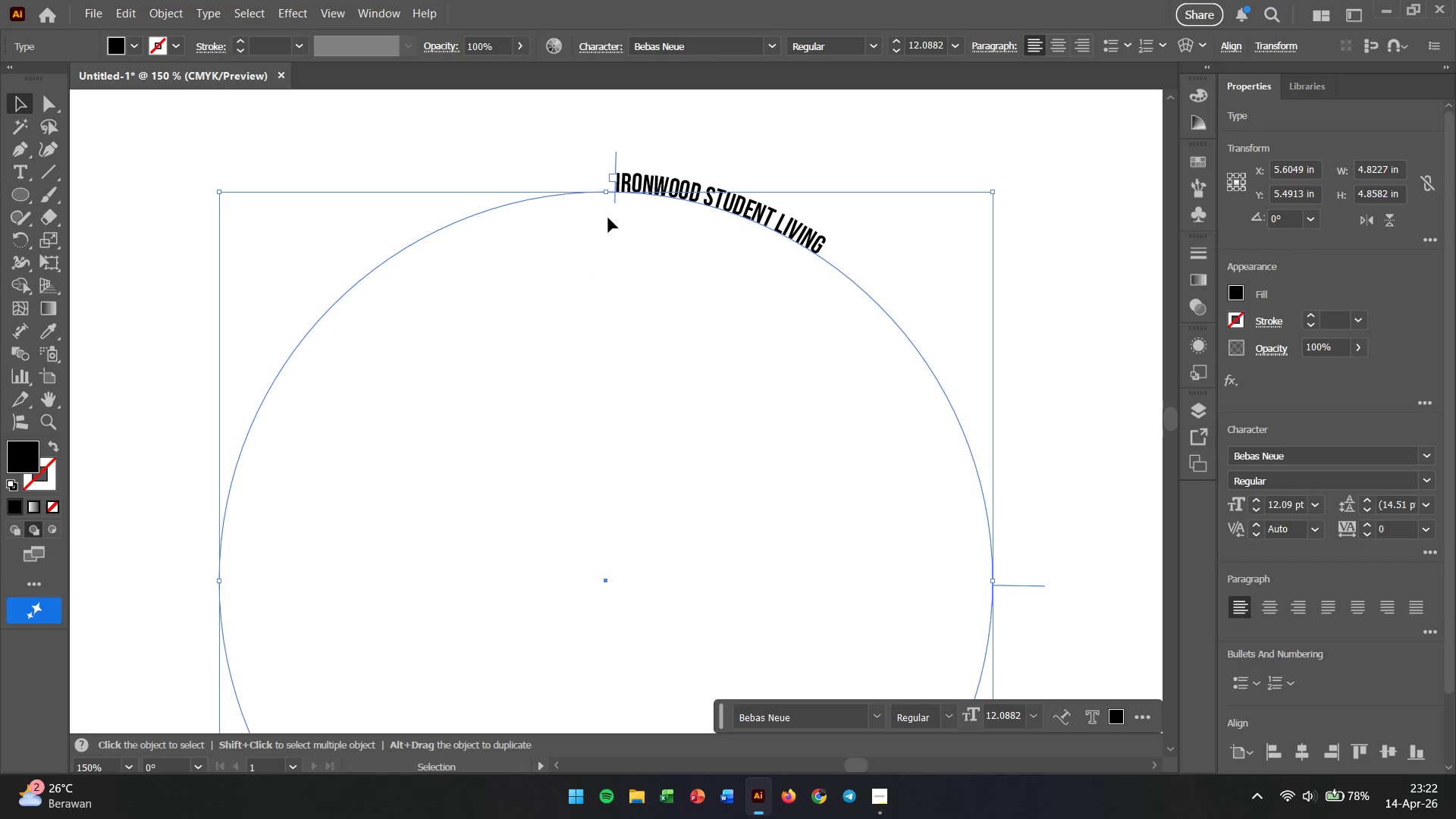 
left_click_drag(start_coordinate=[614, 305], to_coordinate=[625, 616])
 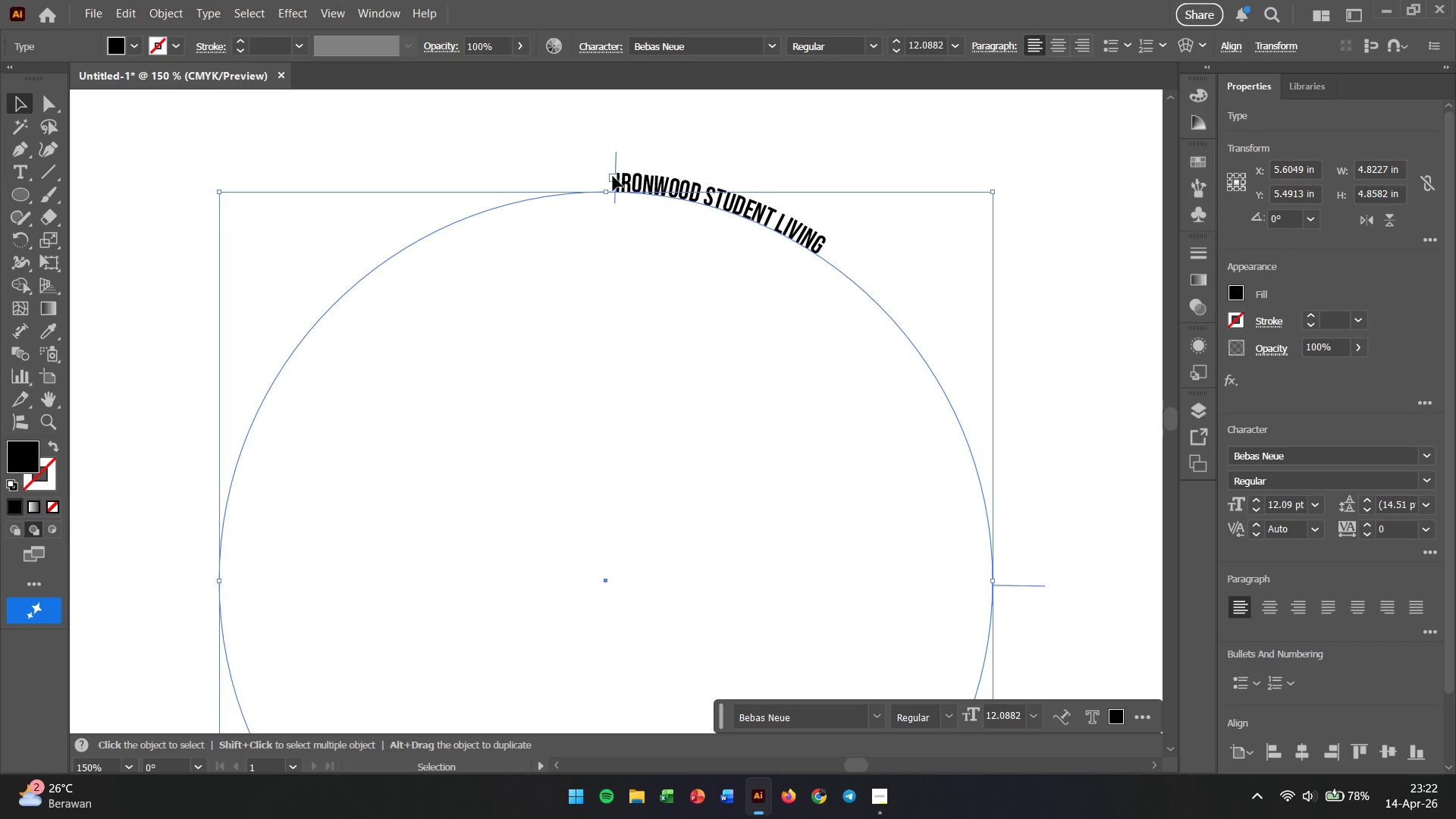 
left_click_drag(start_coordinate=[613, 177], to_coordinate=[590, 179])
 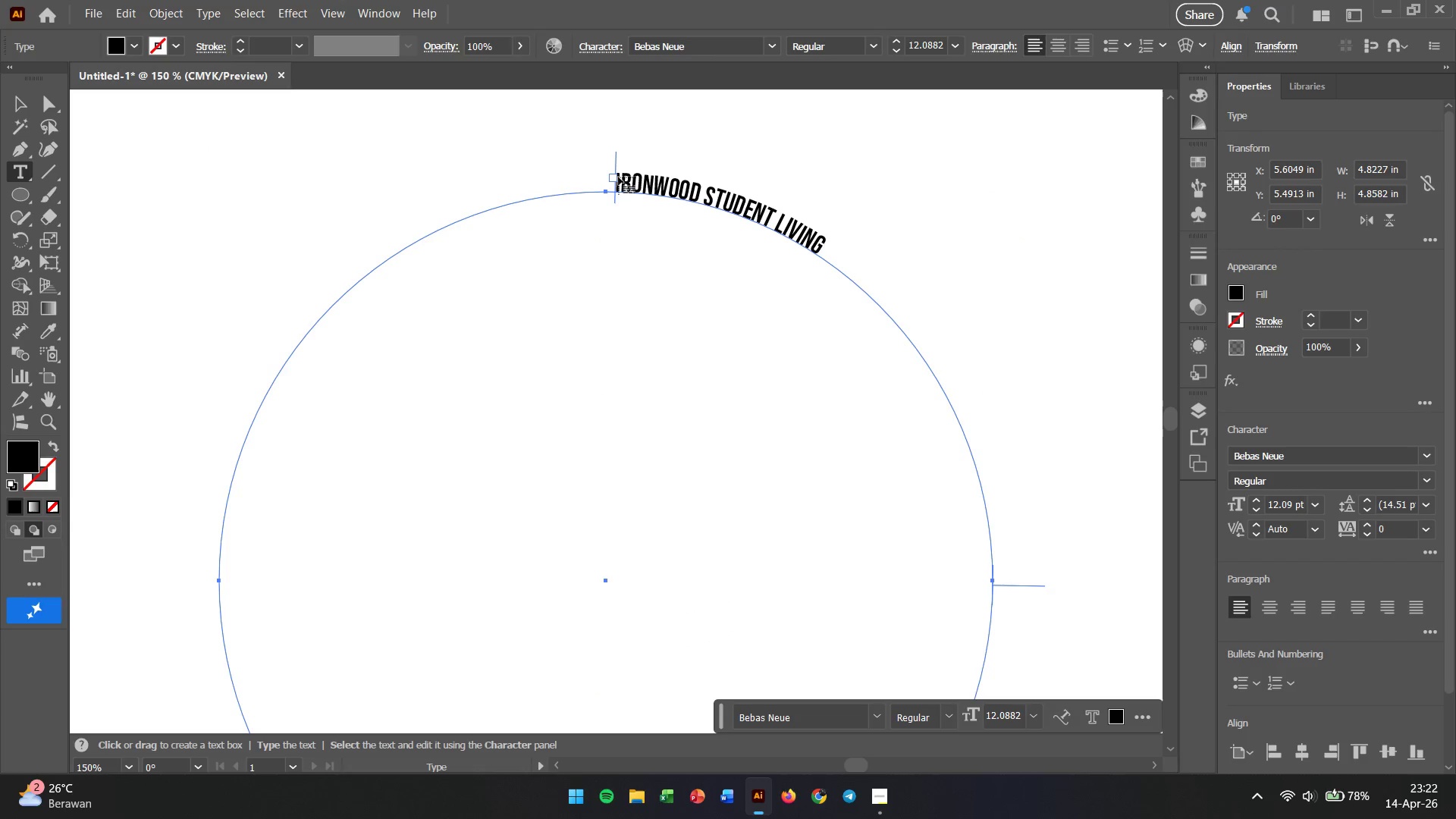 
left_click([619, 177])
 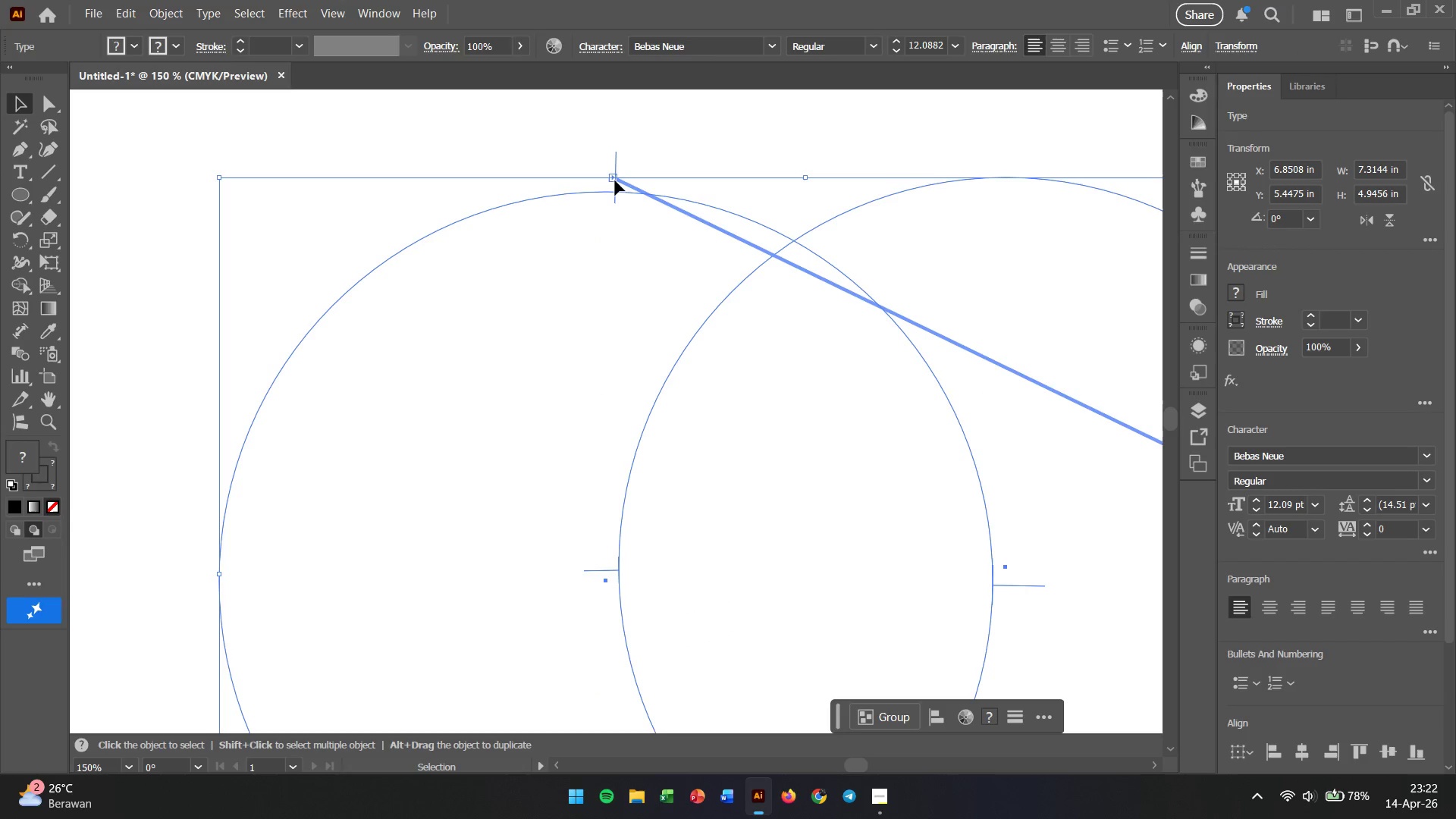 
key(Control+ControlLeft)
 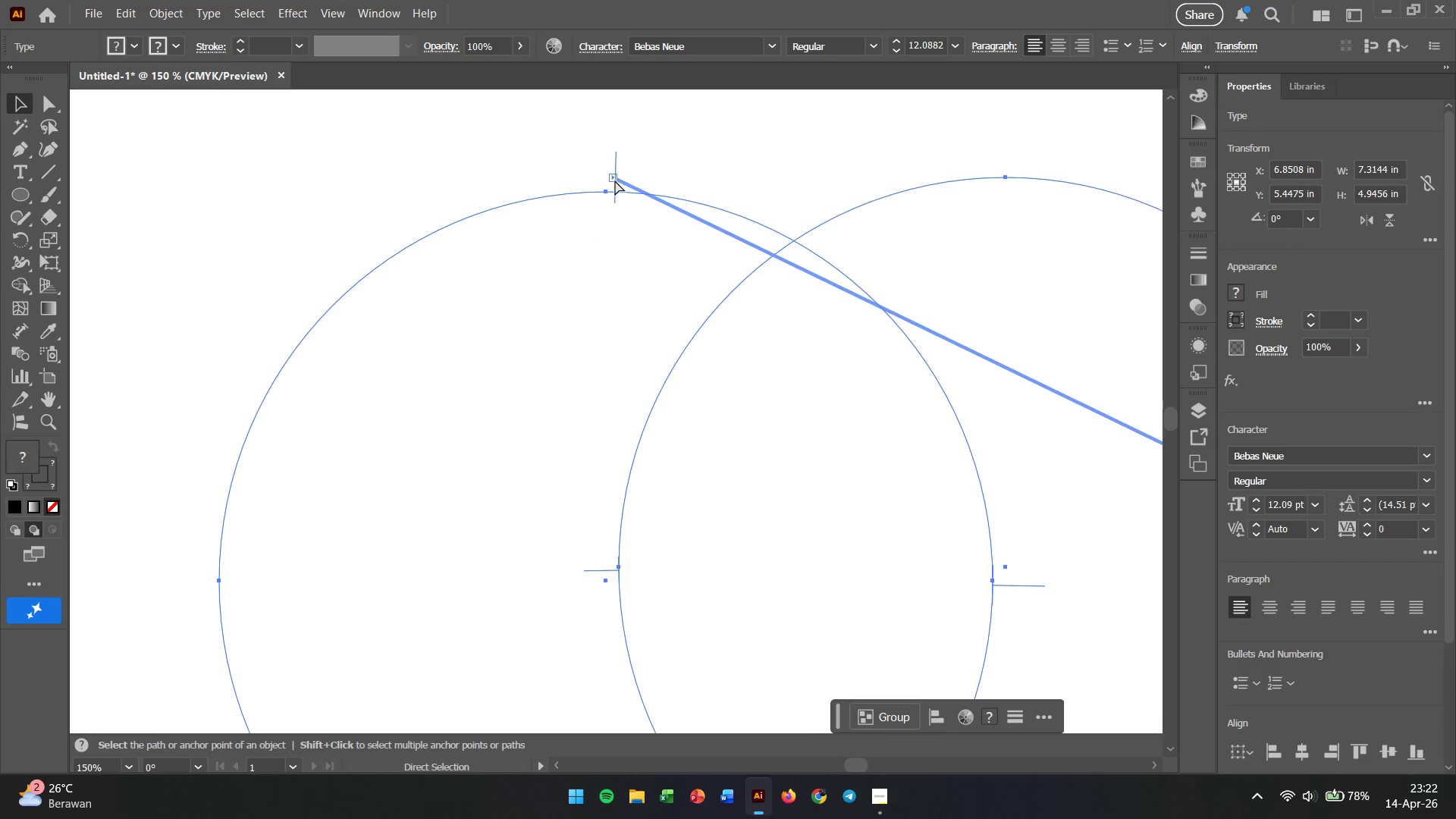 
key(Control+Z)
 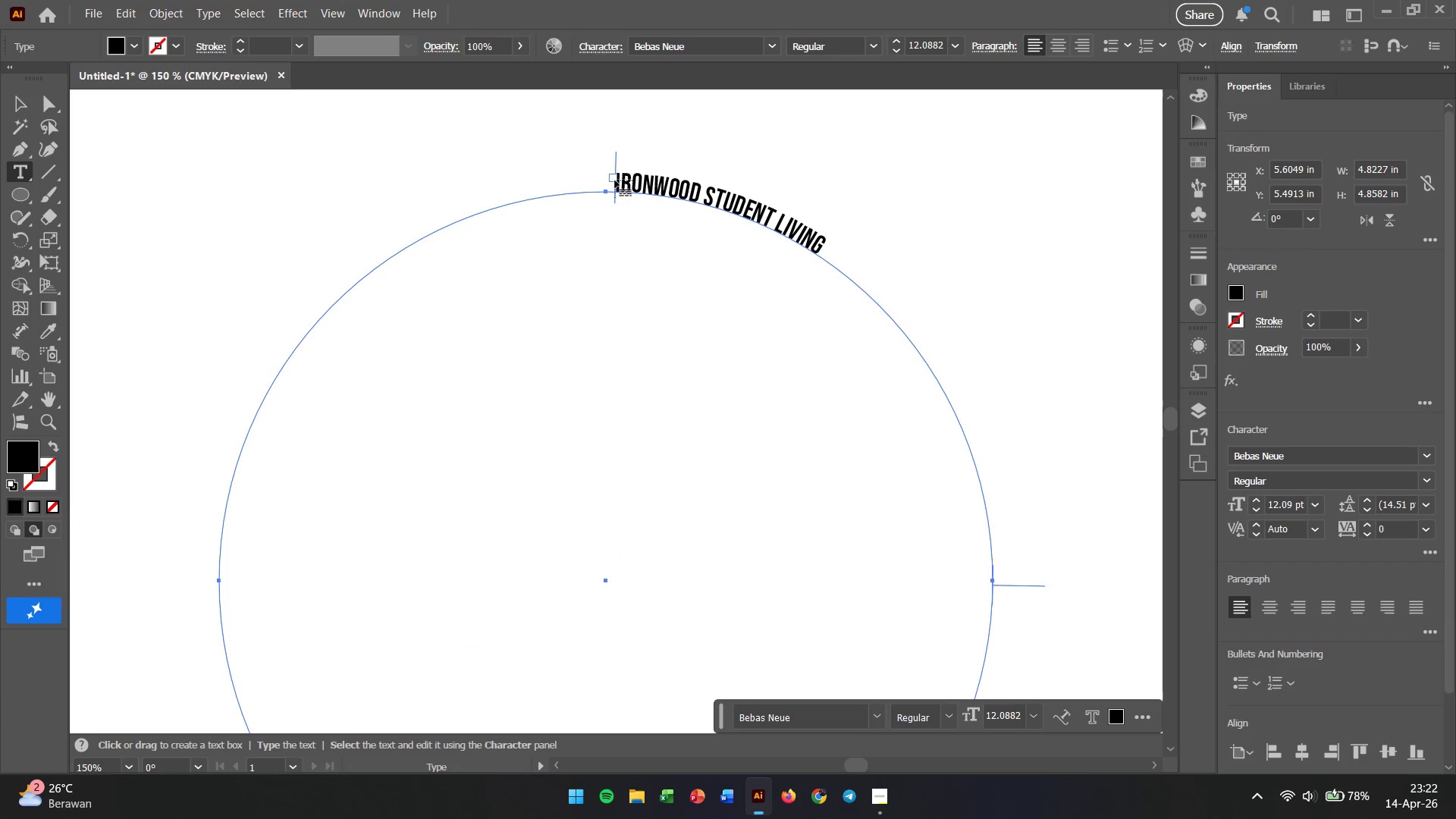 
key(V)
 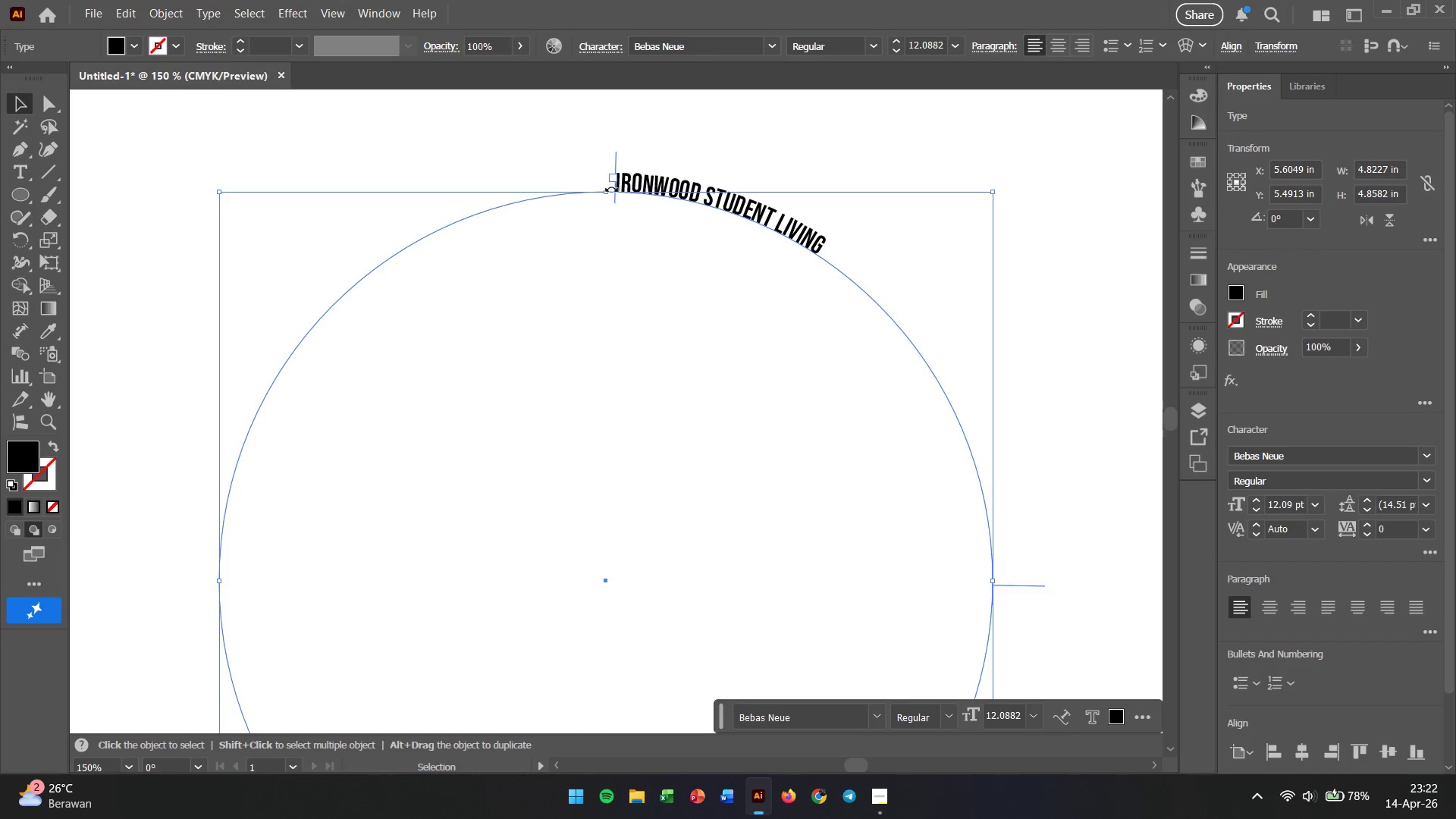 
left_click_drag(start_coordinate=[616, 193], to_coordinate=[369, 581])
 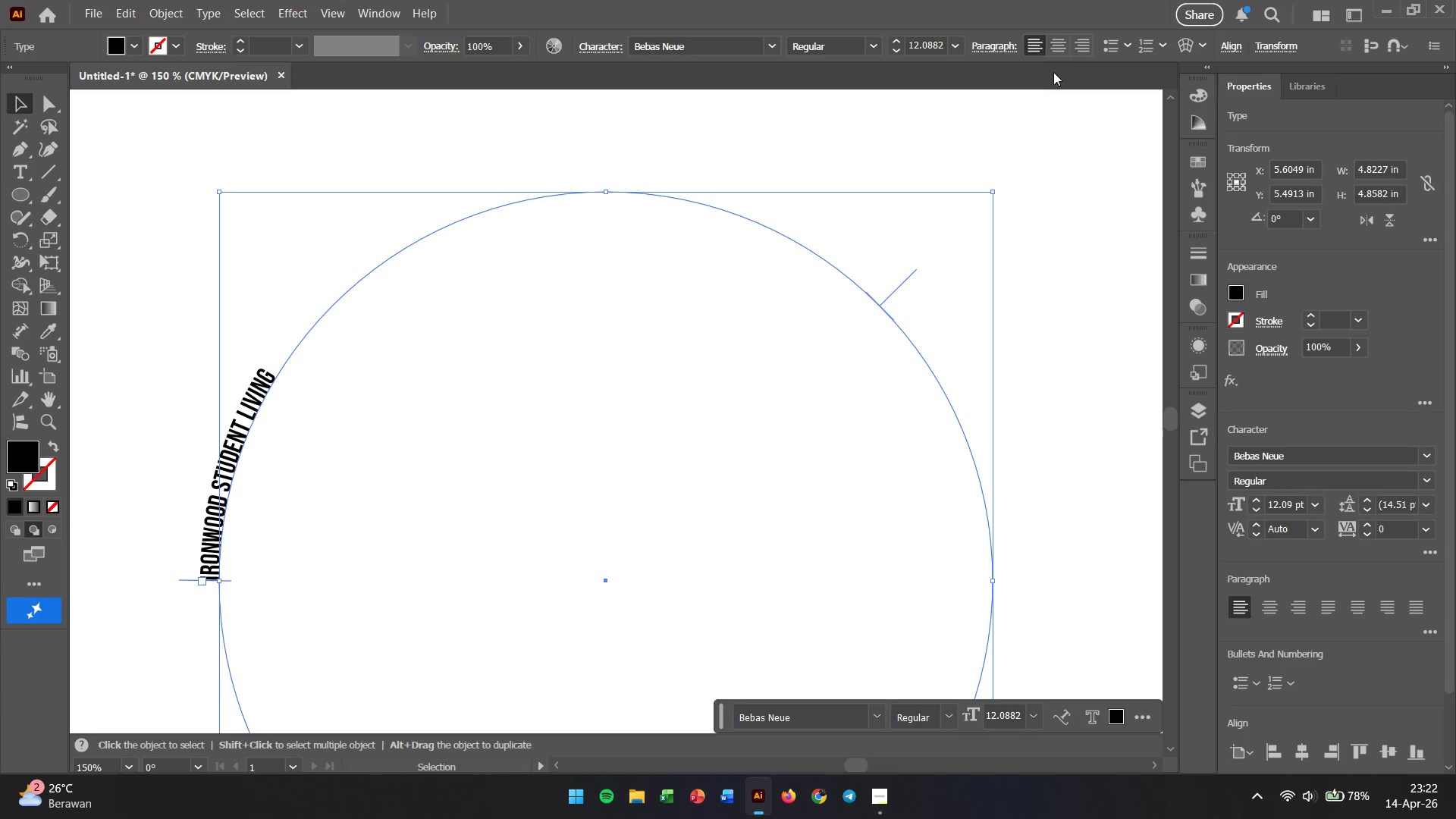 
left_click([1060, 53])
 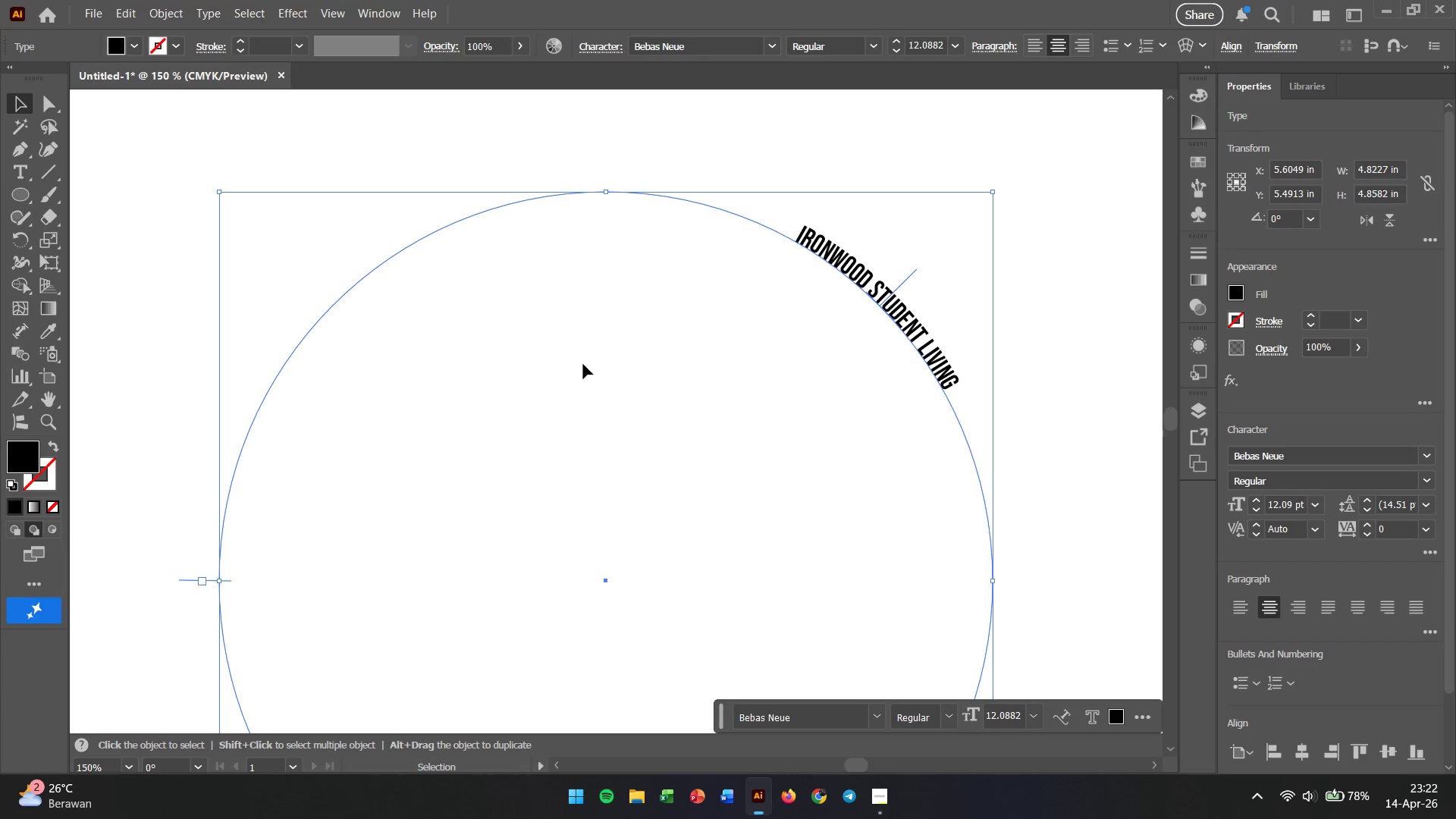 
scroll: coordinate [293, 517], scroll_direction: down, amount: 8.0
 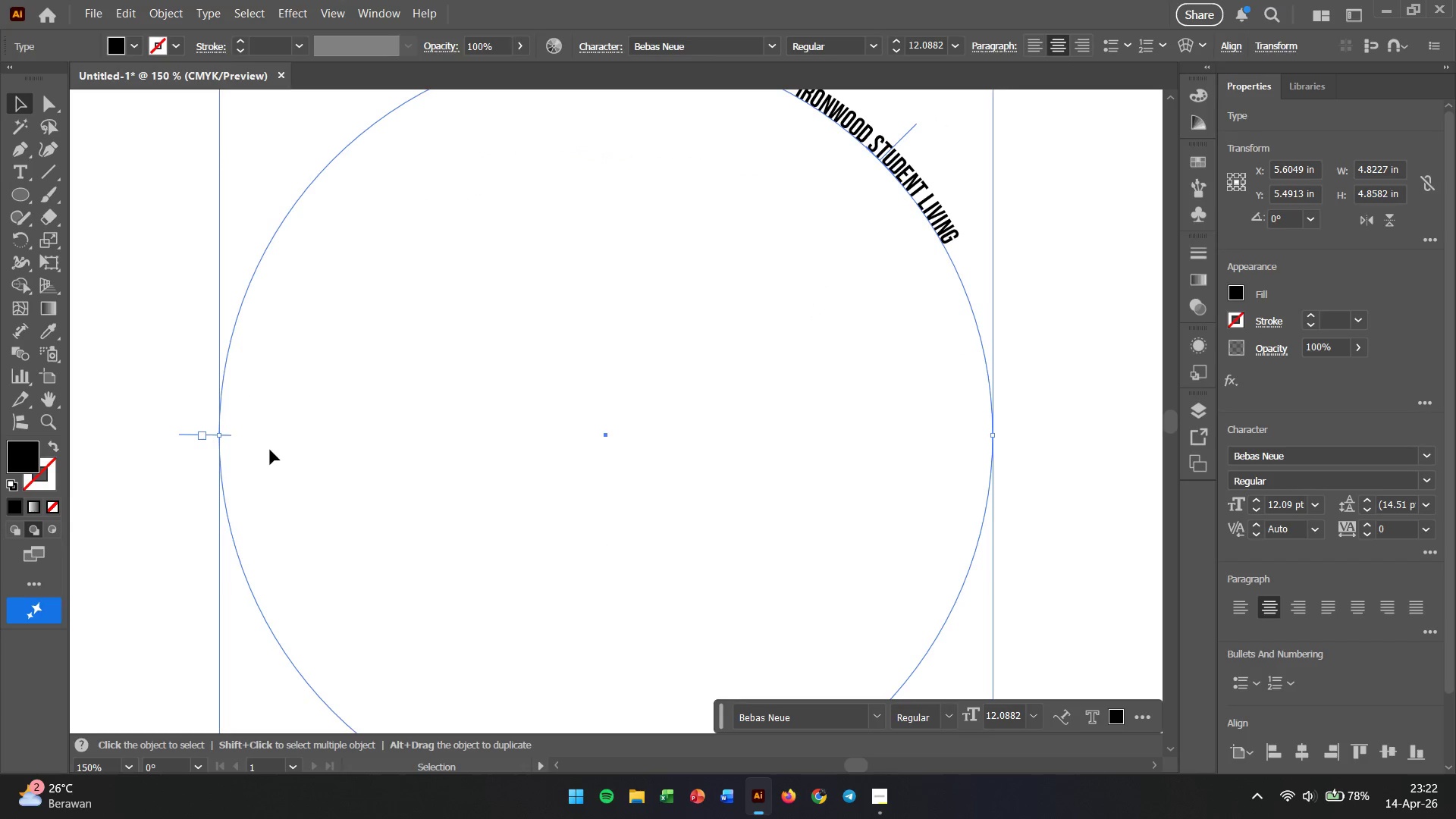 
hold_key(key=Space, duration=0.55)
 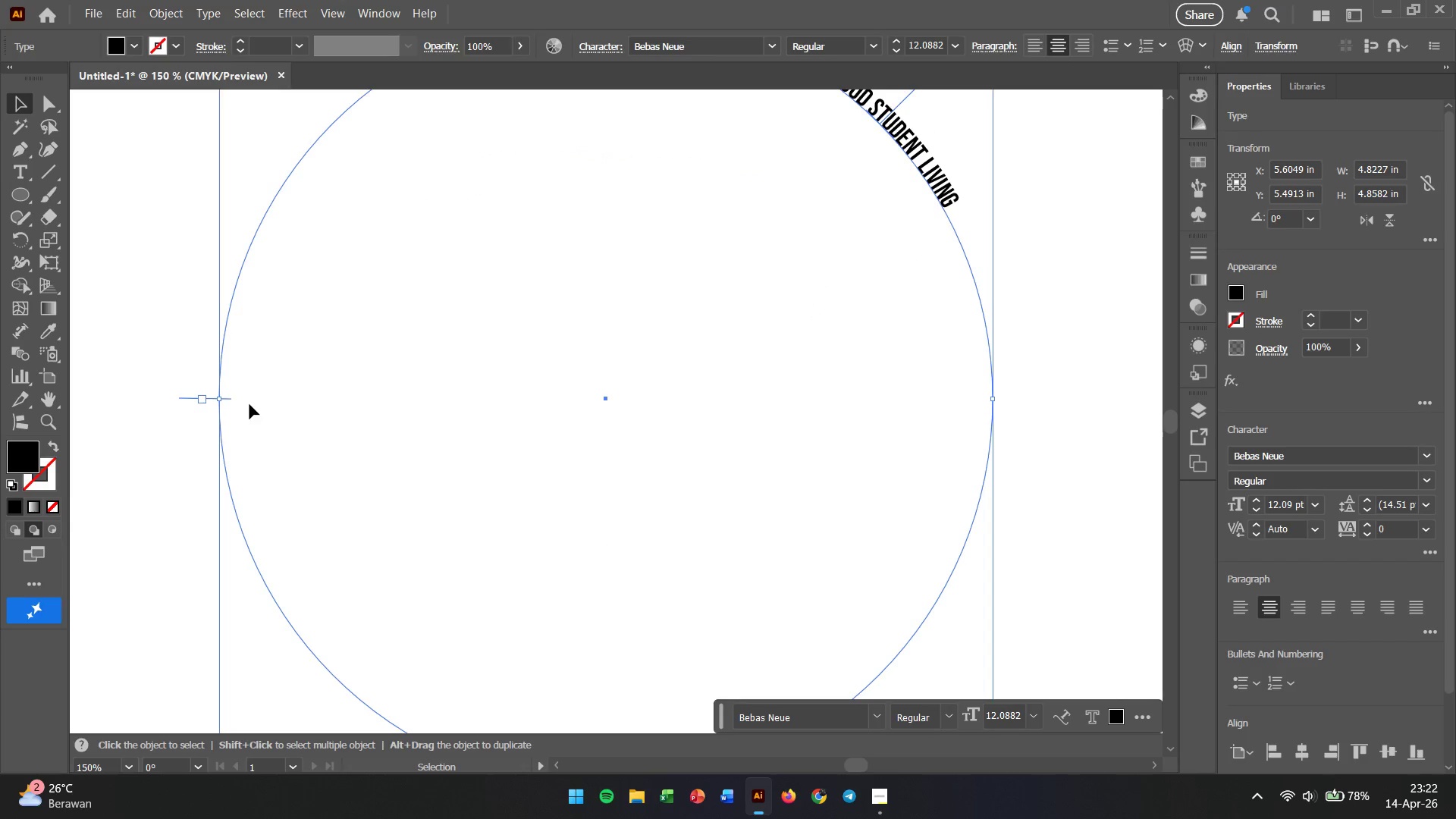 
scroll: coordinate [270, 450], scroll_direction: down, amount: 2.0
 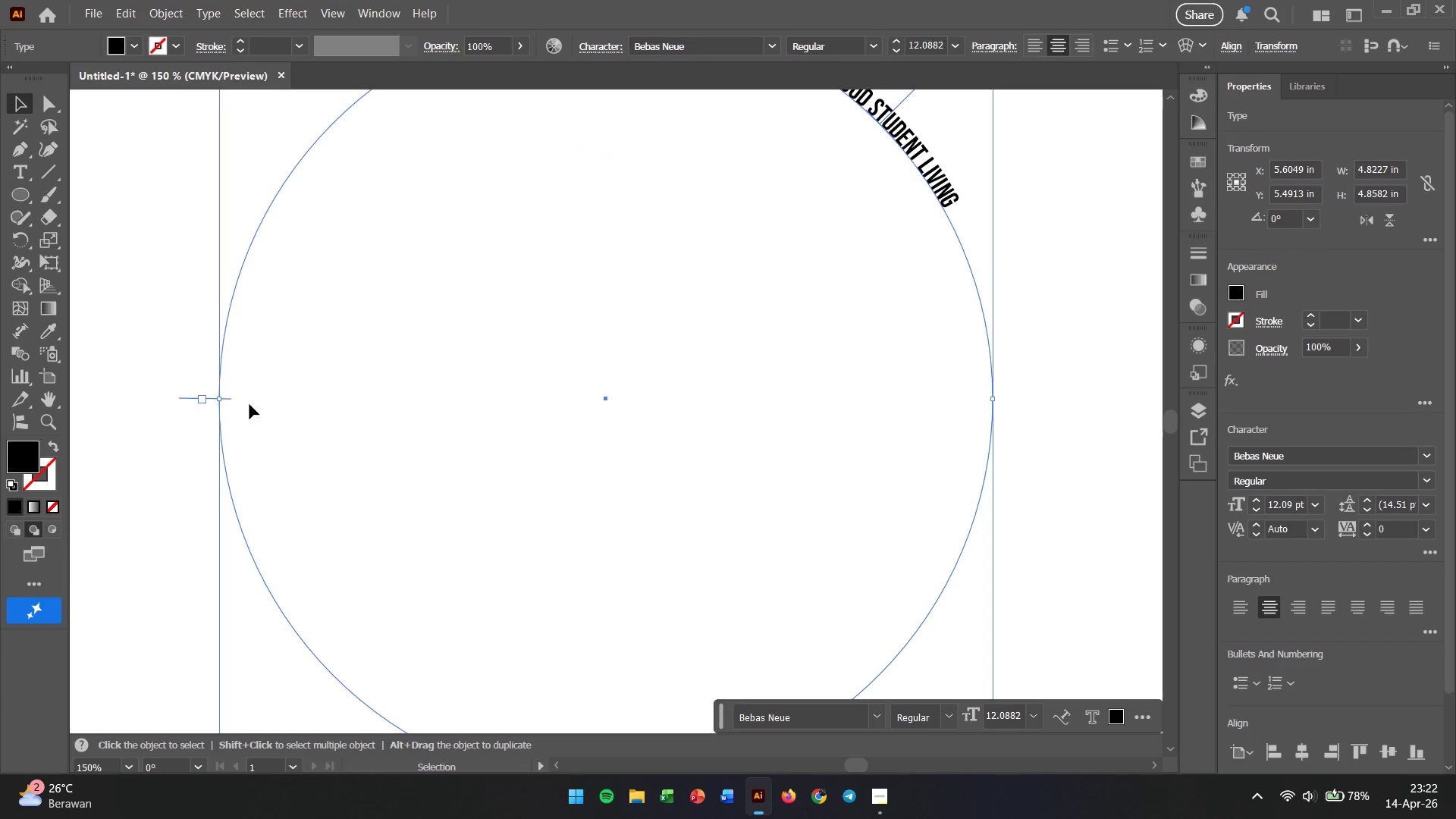 
hold_key(key=AltLeft, duration=0.47)
scroll: coordinate [249, 404], scroll_direction: down, amount: 1.0
 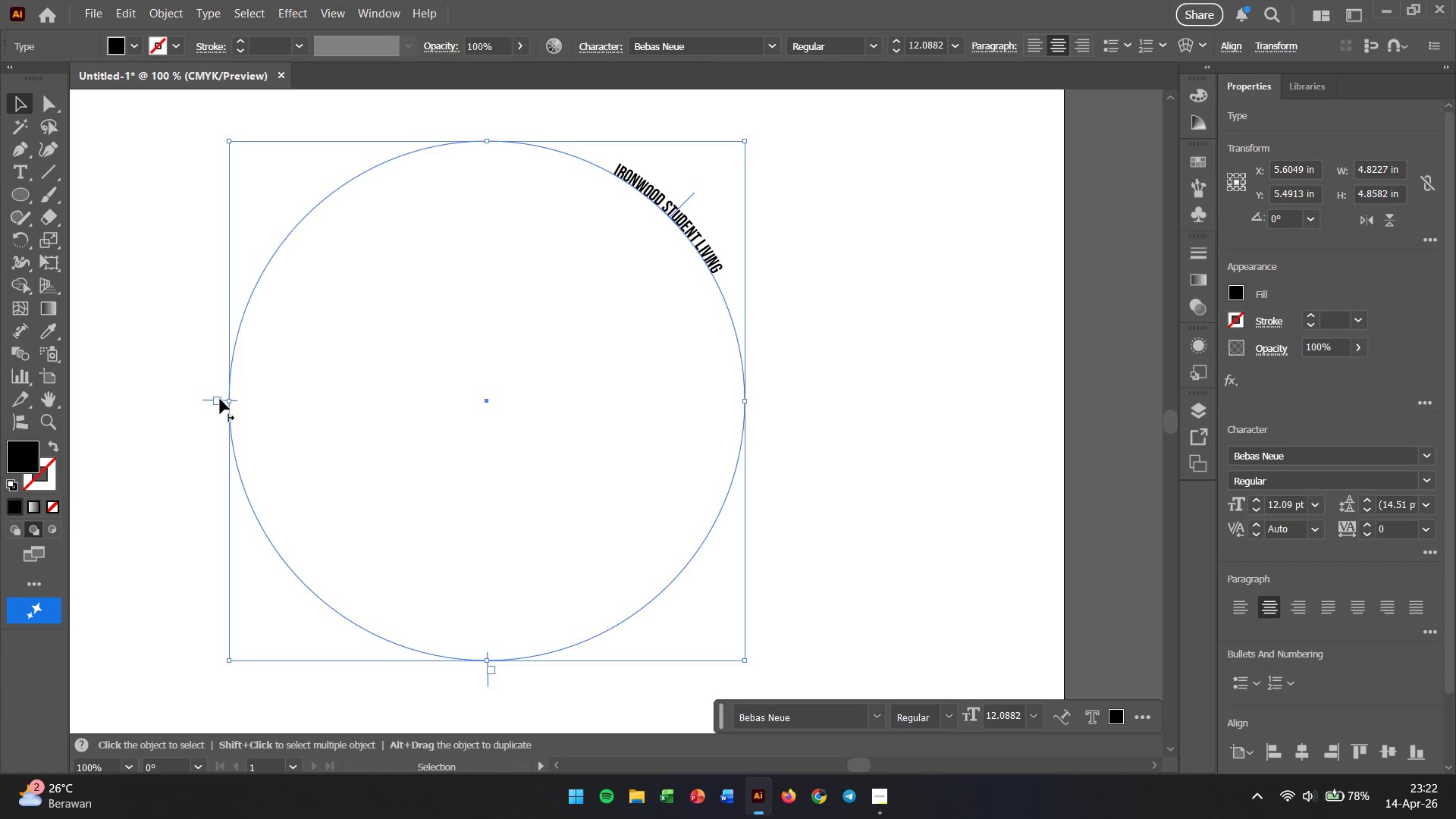 
left_click_drag(start_coordinate=[221, 399], to_coordinate=[224, 441])
 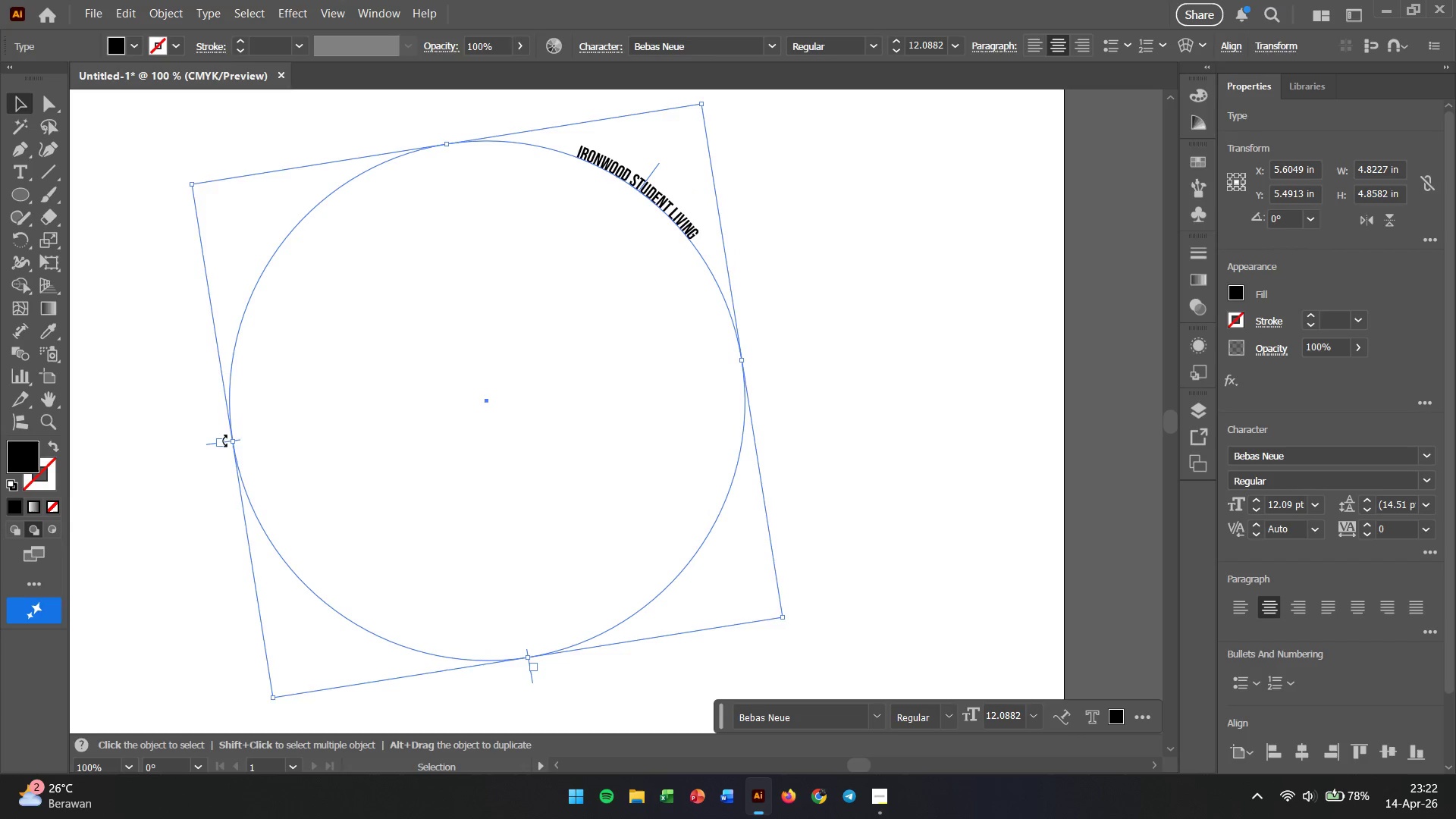 
key(Control+ControlLeft)
 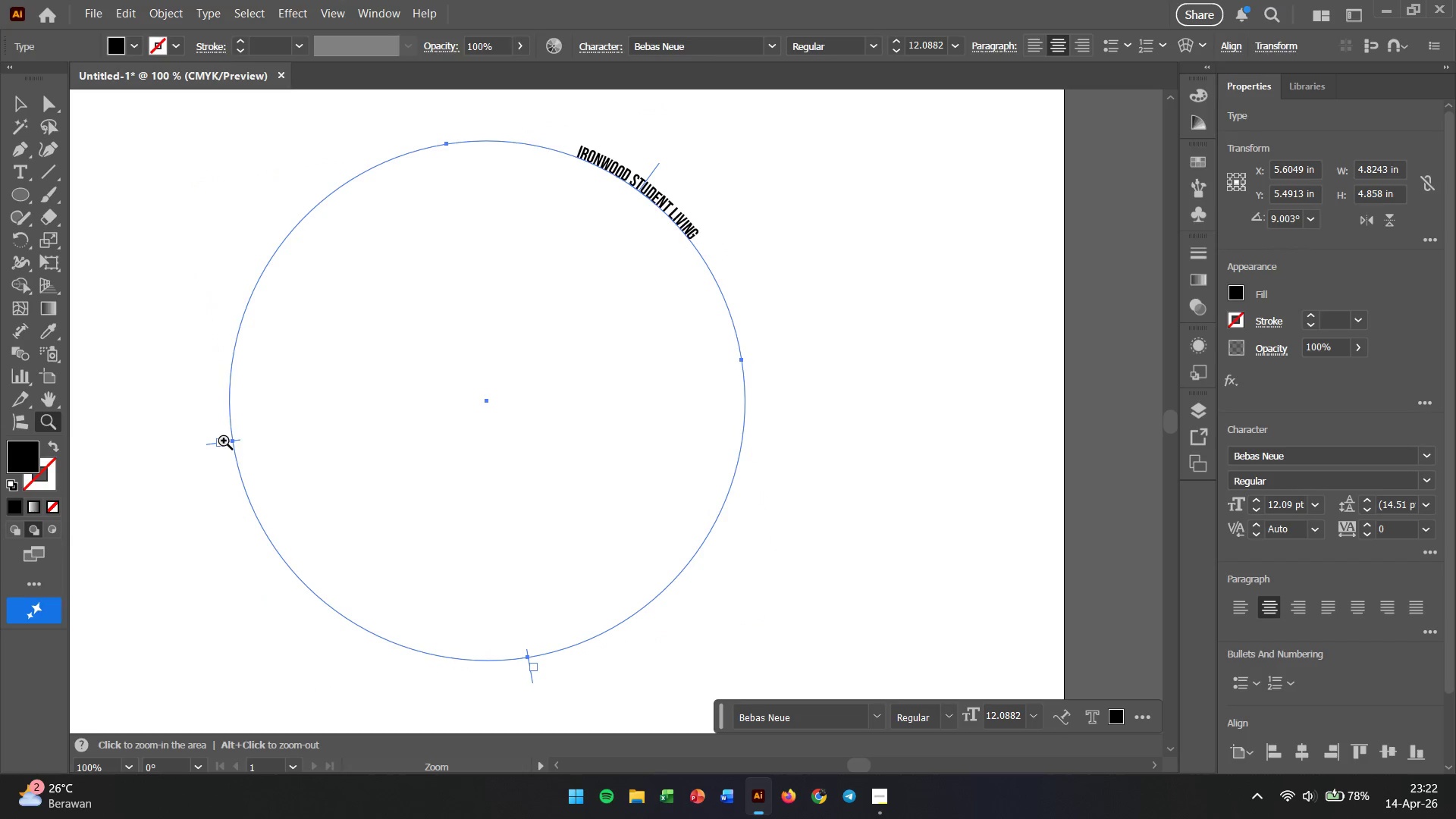 
key(Z)
 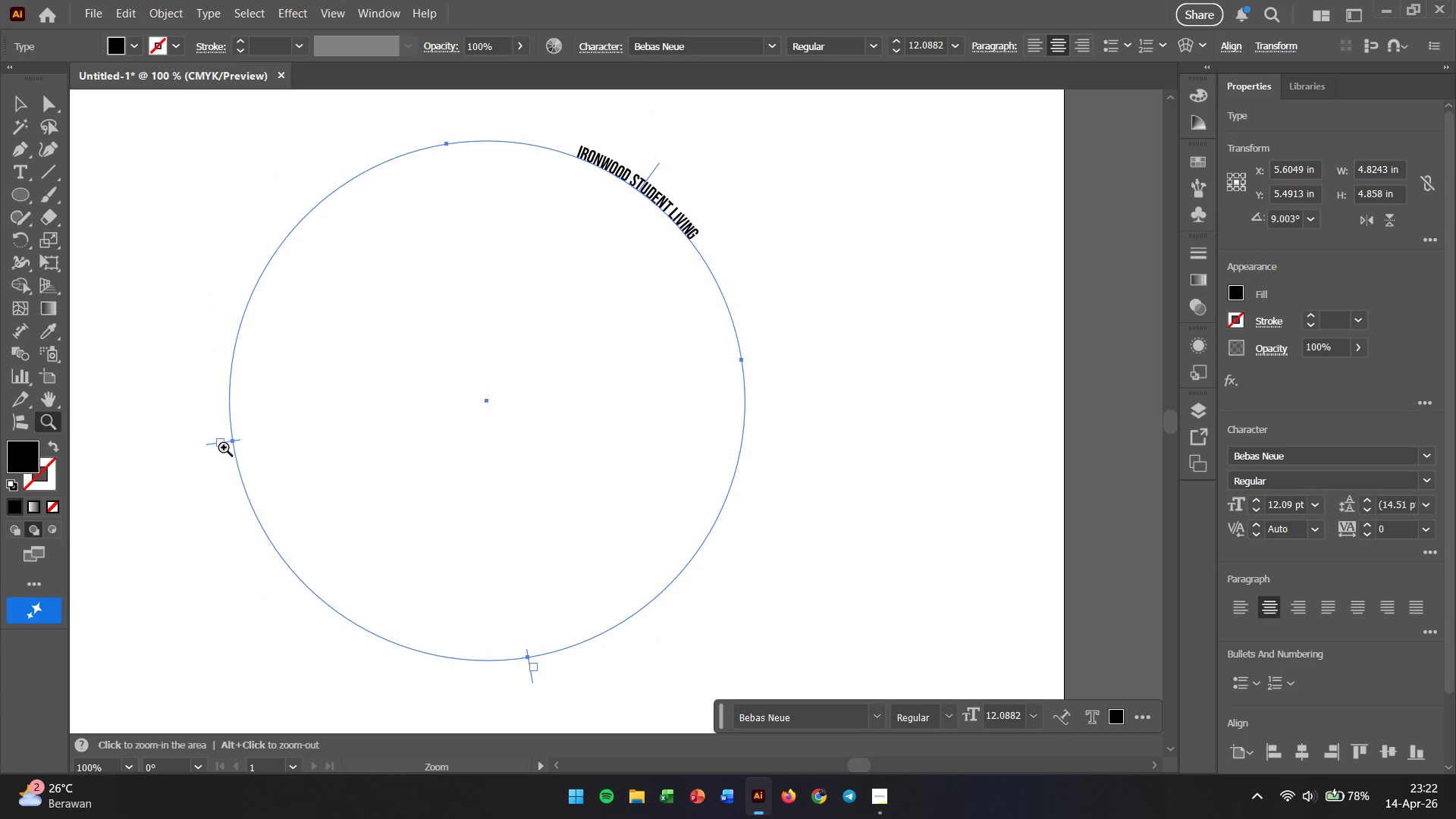 
key(Control+Z)
 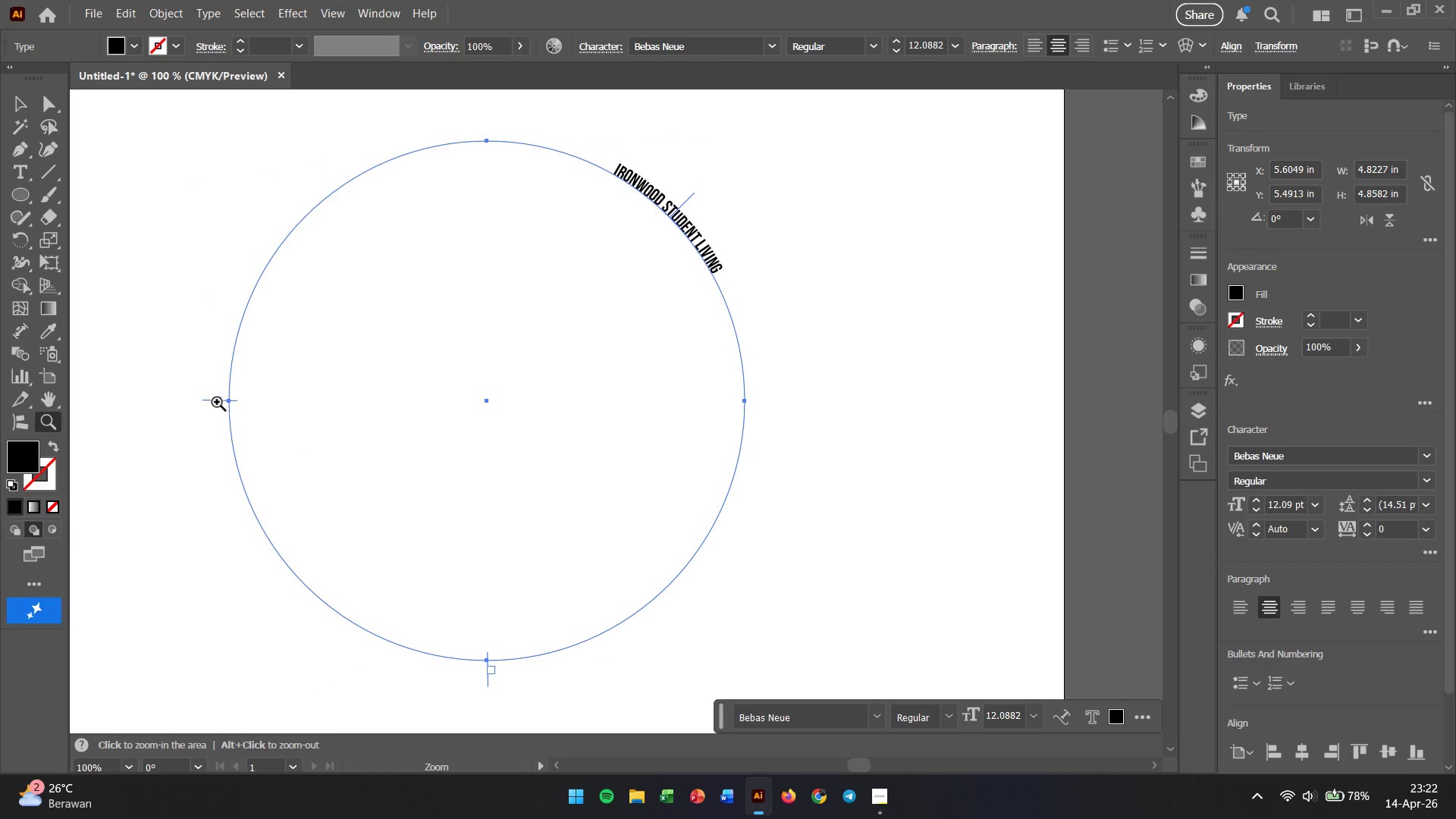 
key(V)
 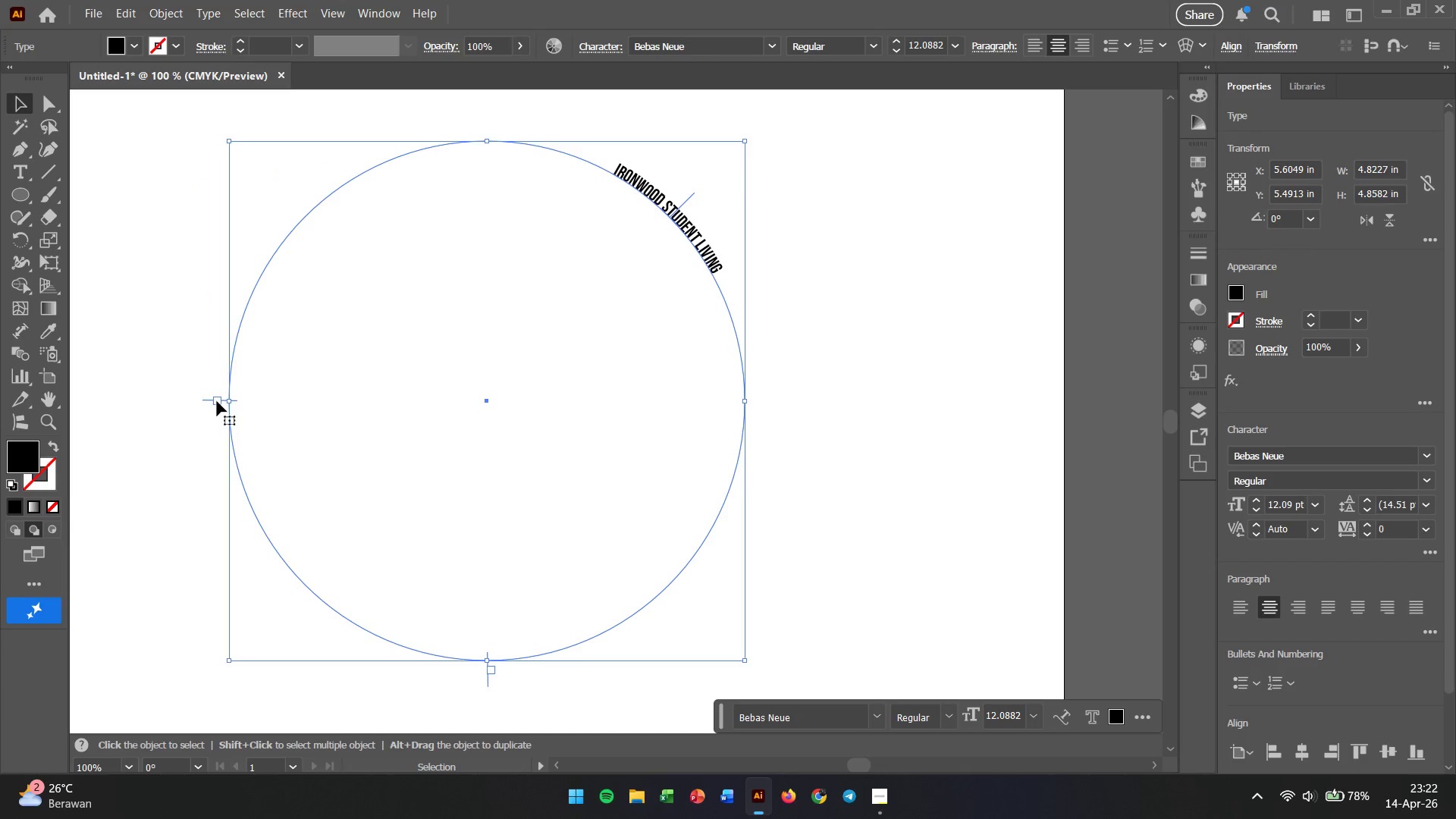 
left_click_drag(start_coordinate=[217, 401], to_coordinate=[221, 416])
 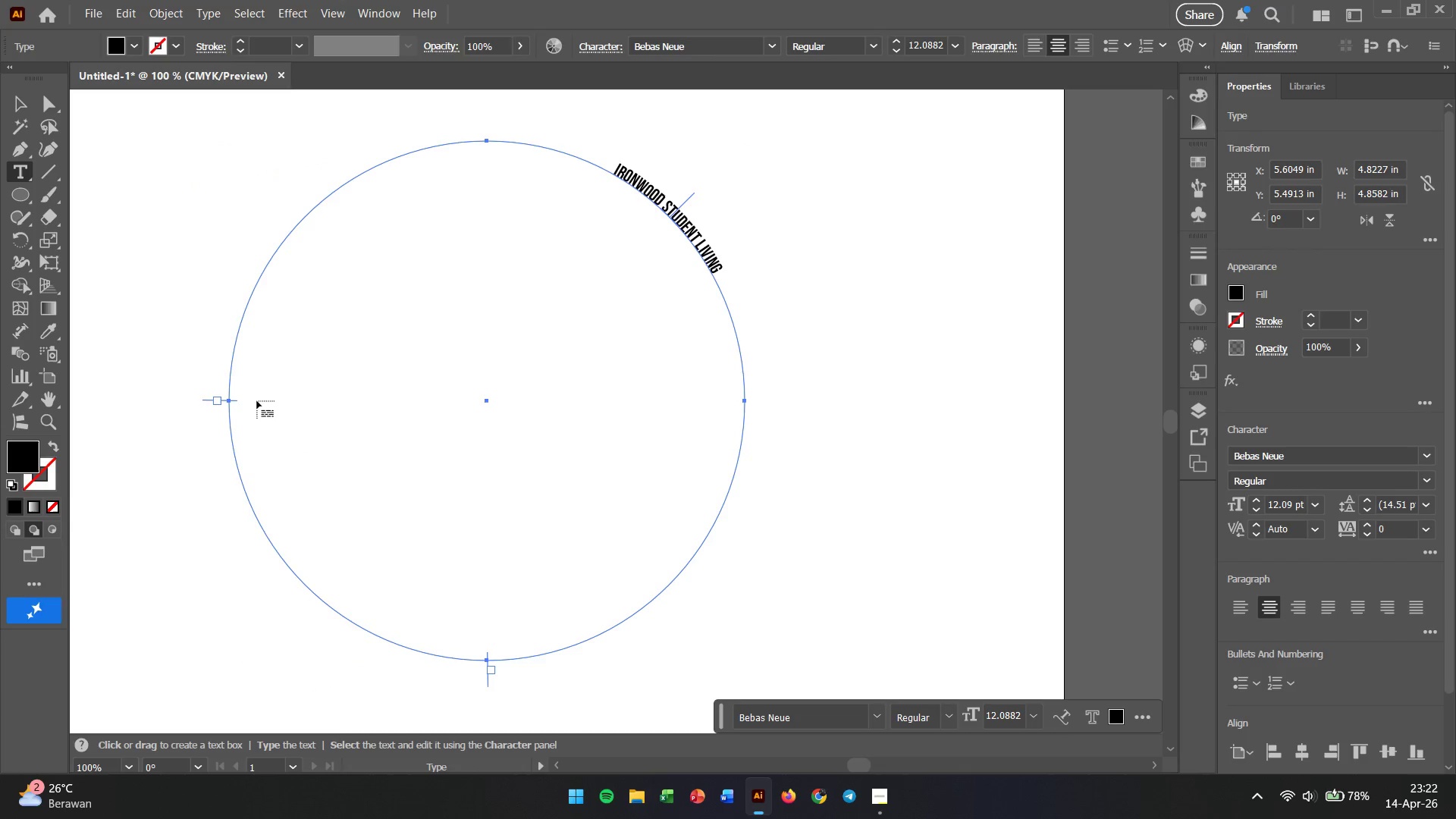 
left_click([218, 401])
 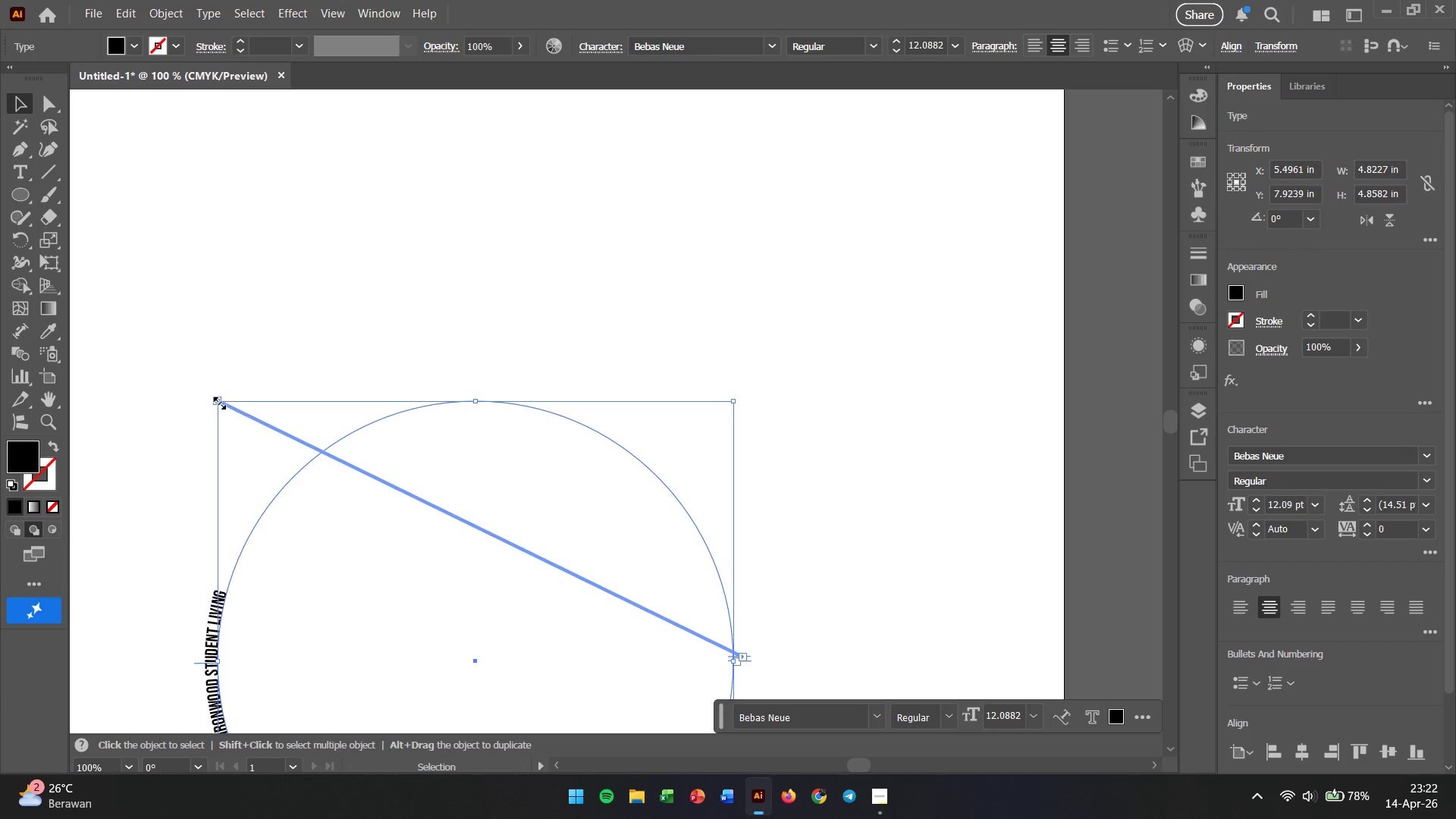 
key(Control+ControlLeft)
 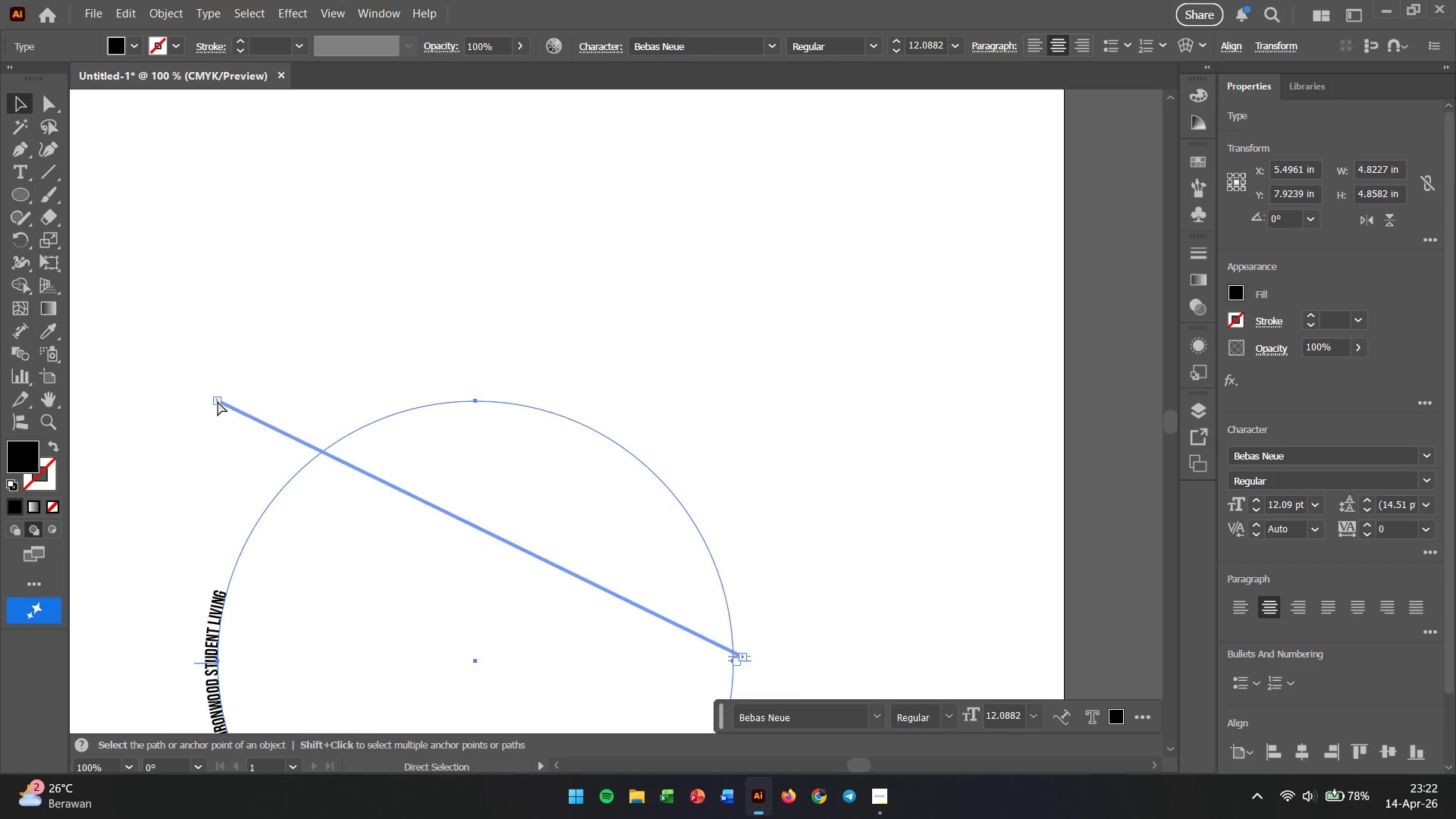 
key(Control+Z)
 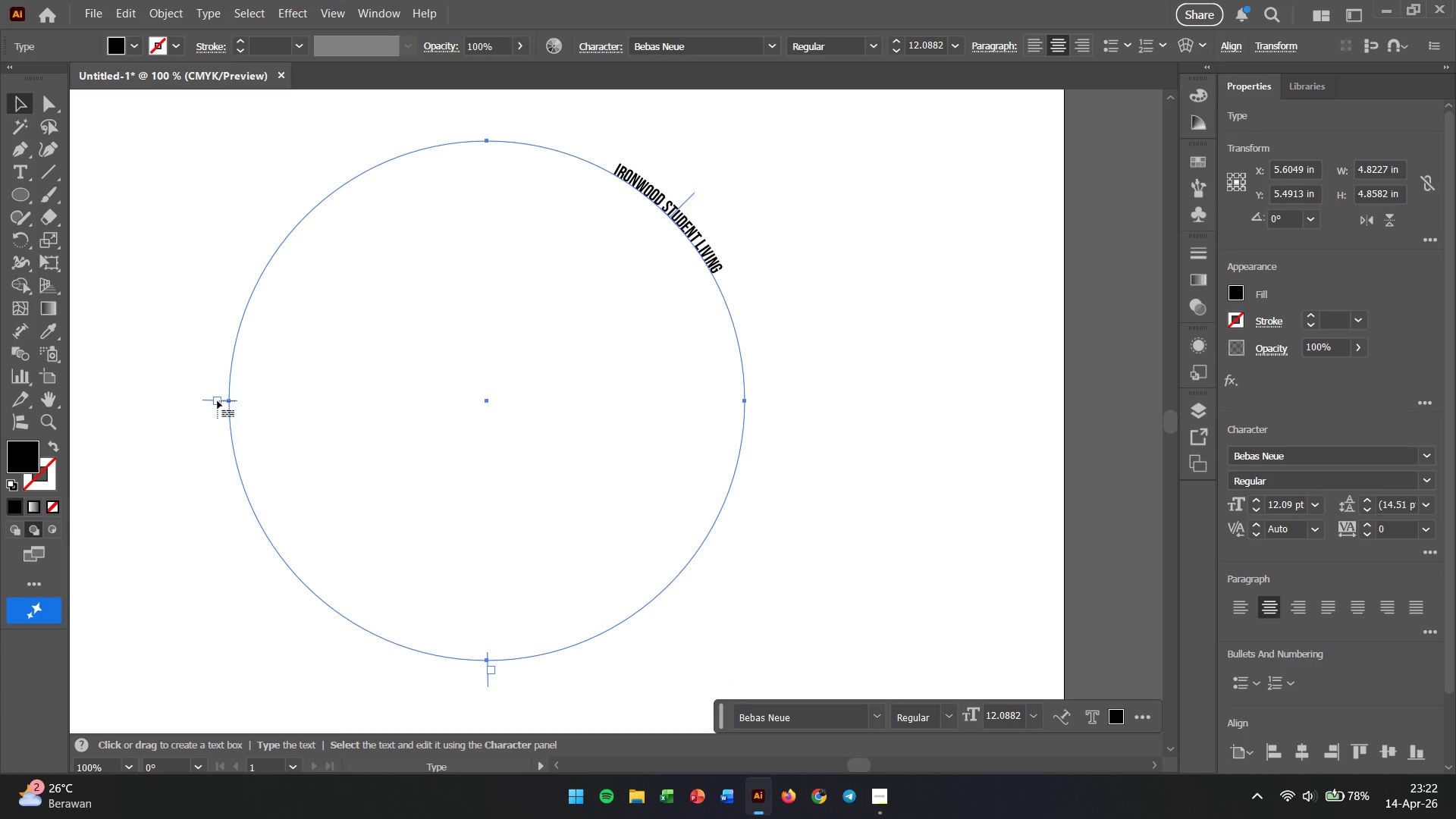 
key(V)
 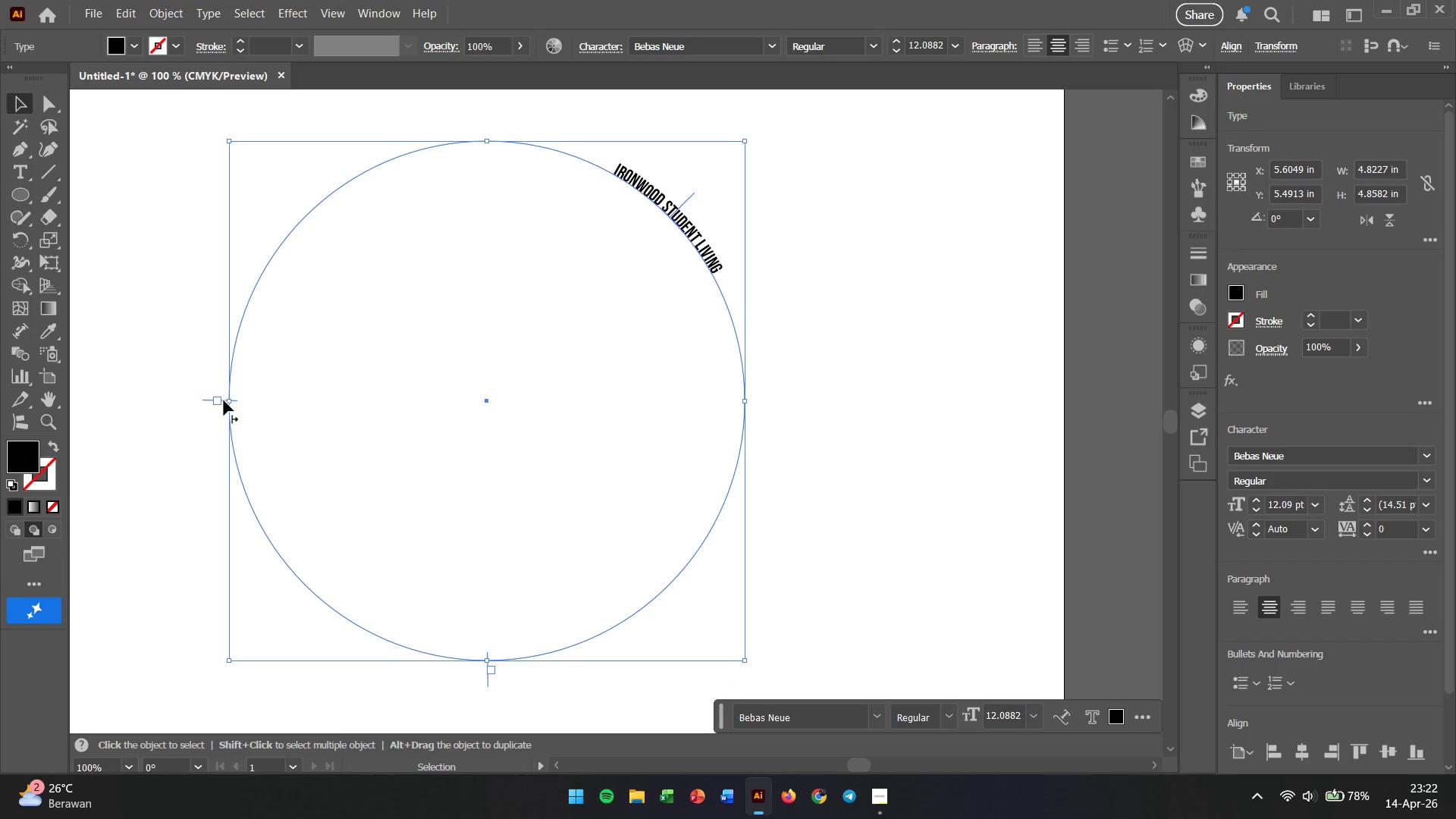 
left_click_drag(start_coordinate=[224, 400], to_coordinate=[488, 619])
 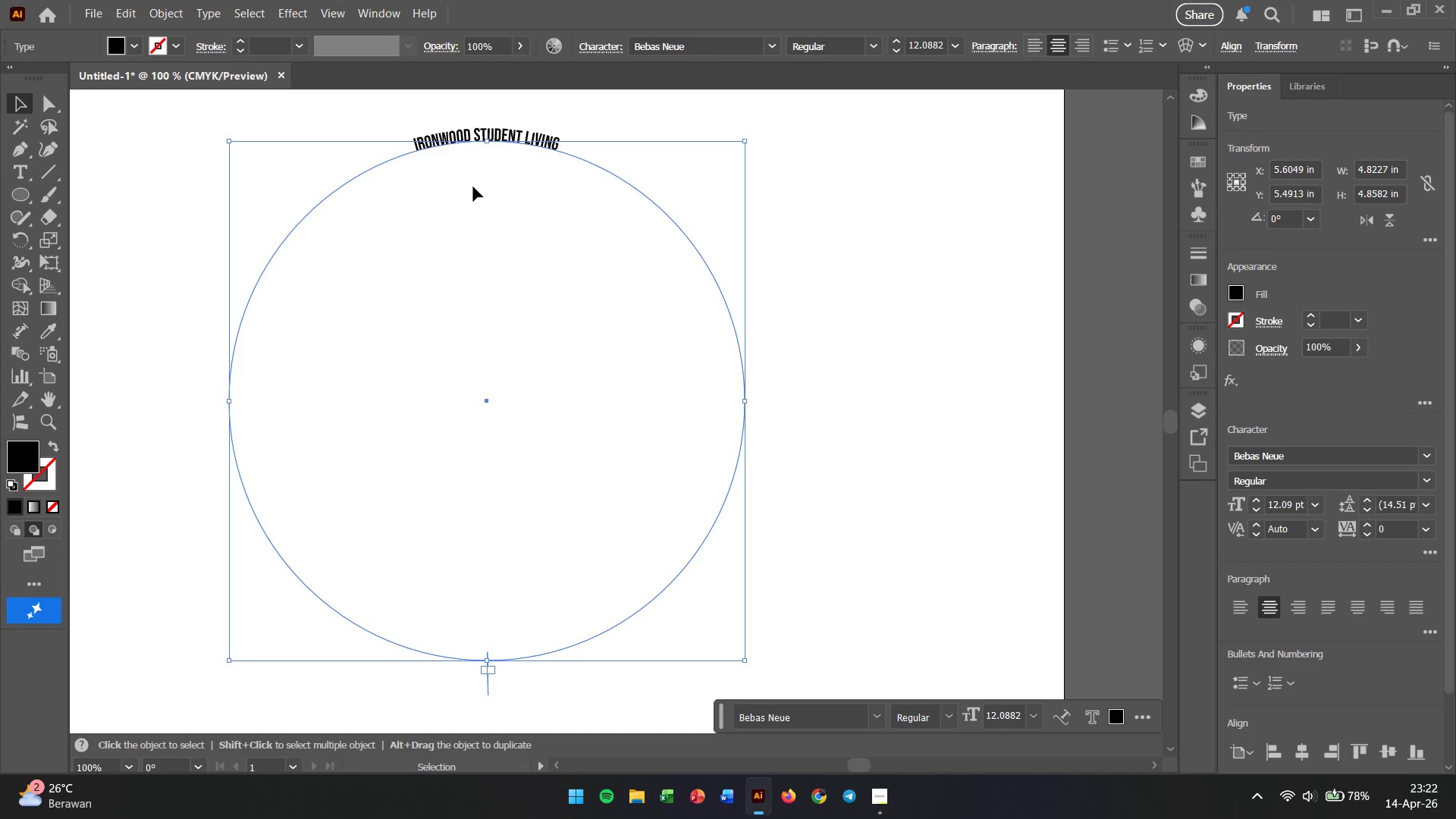 
left_click([825, 169])
 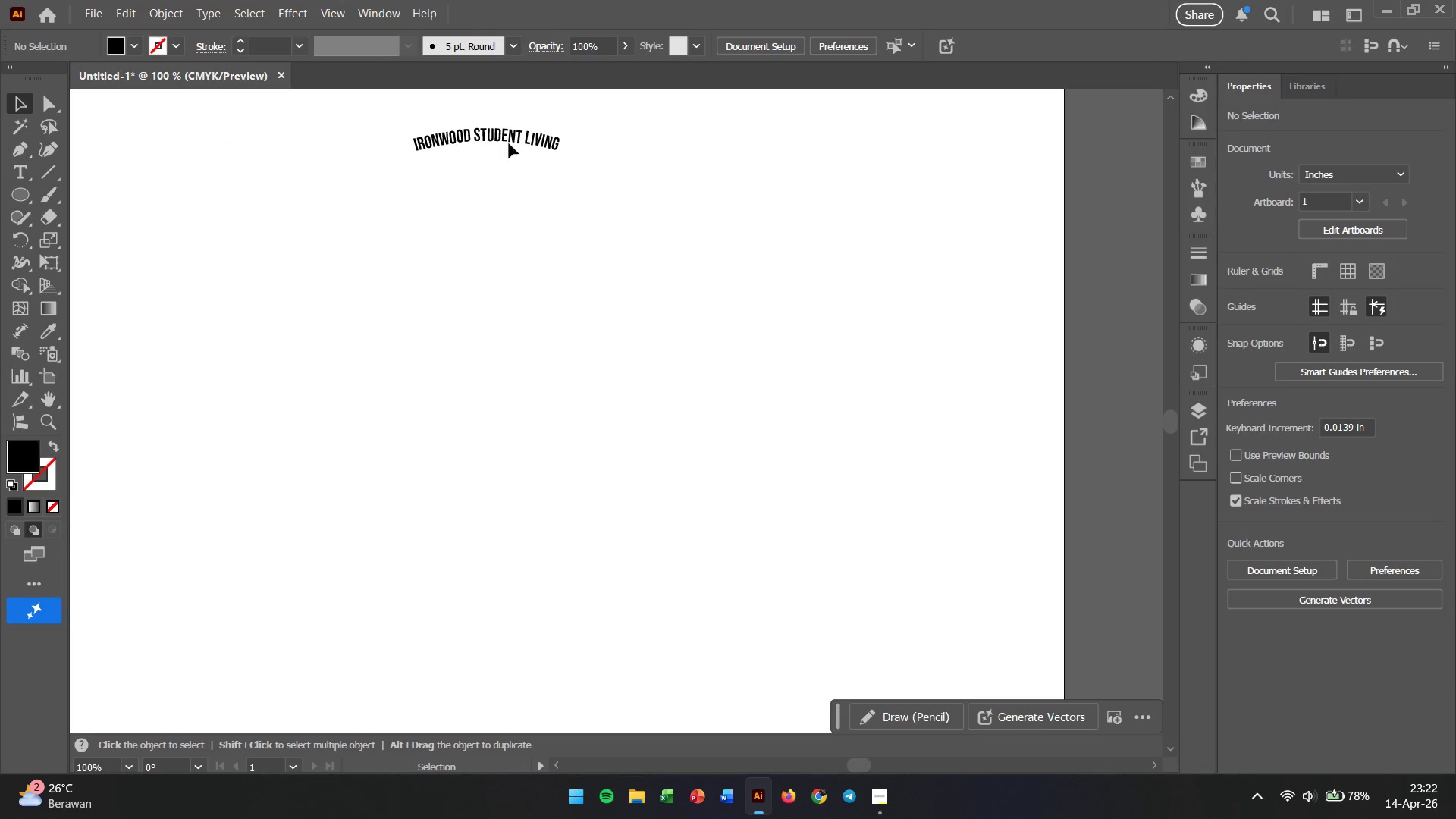 
left_click([504, 131])
 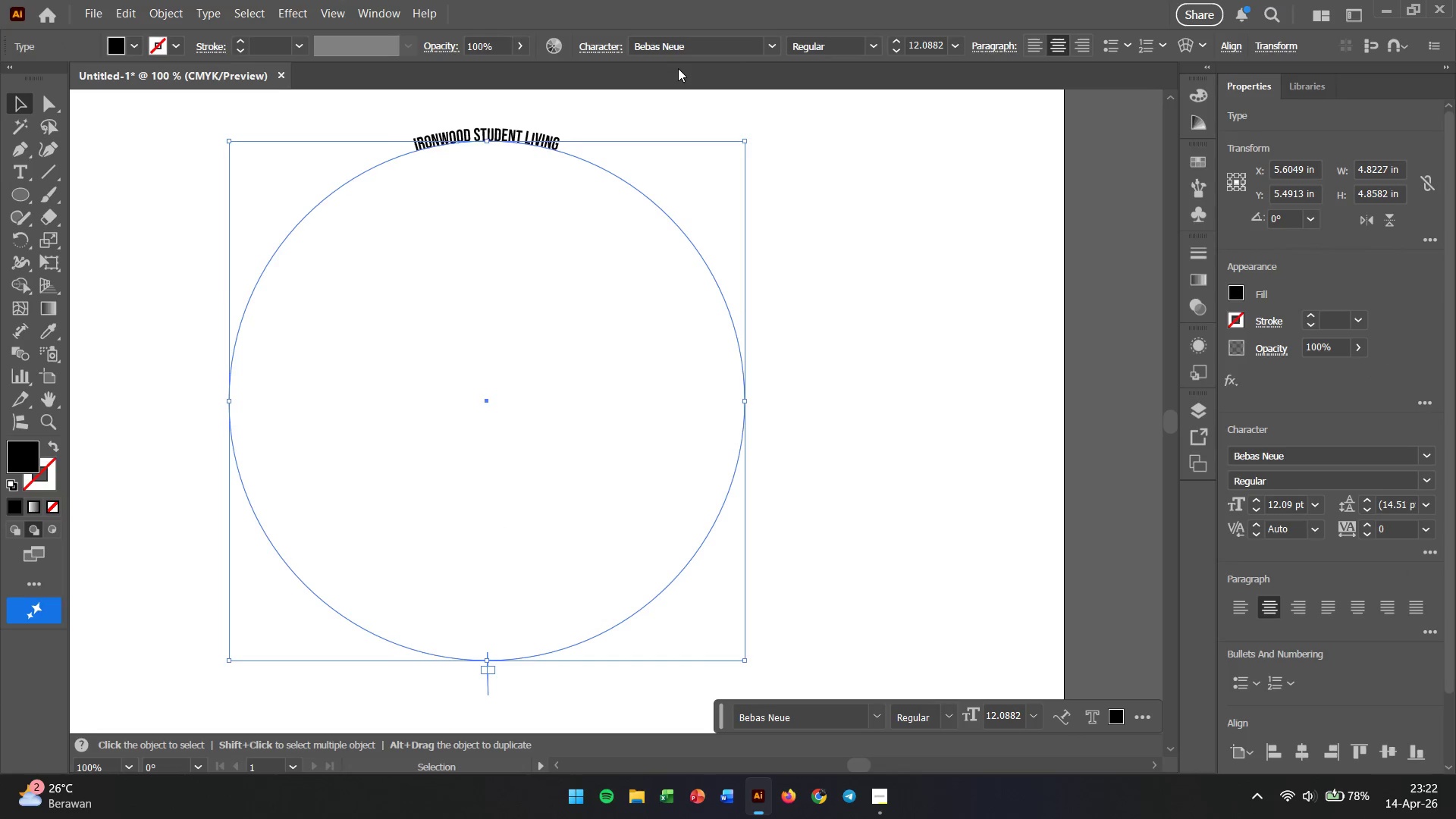 
wait(5.19)
 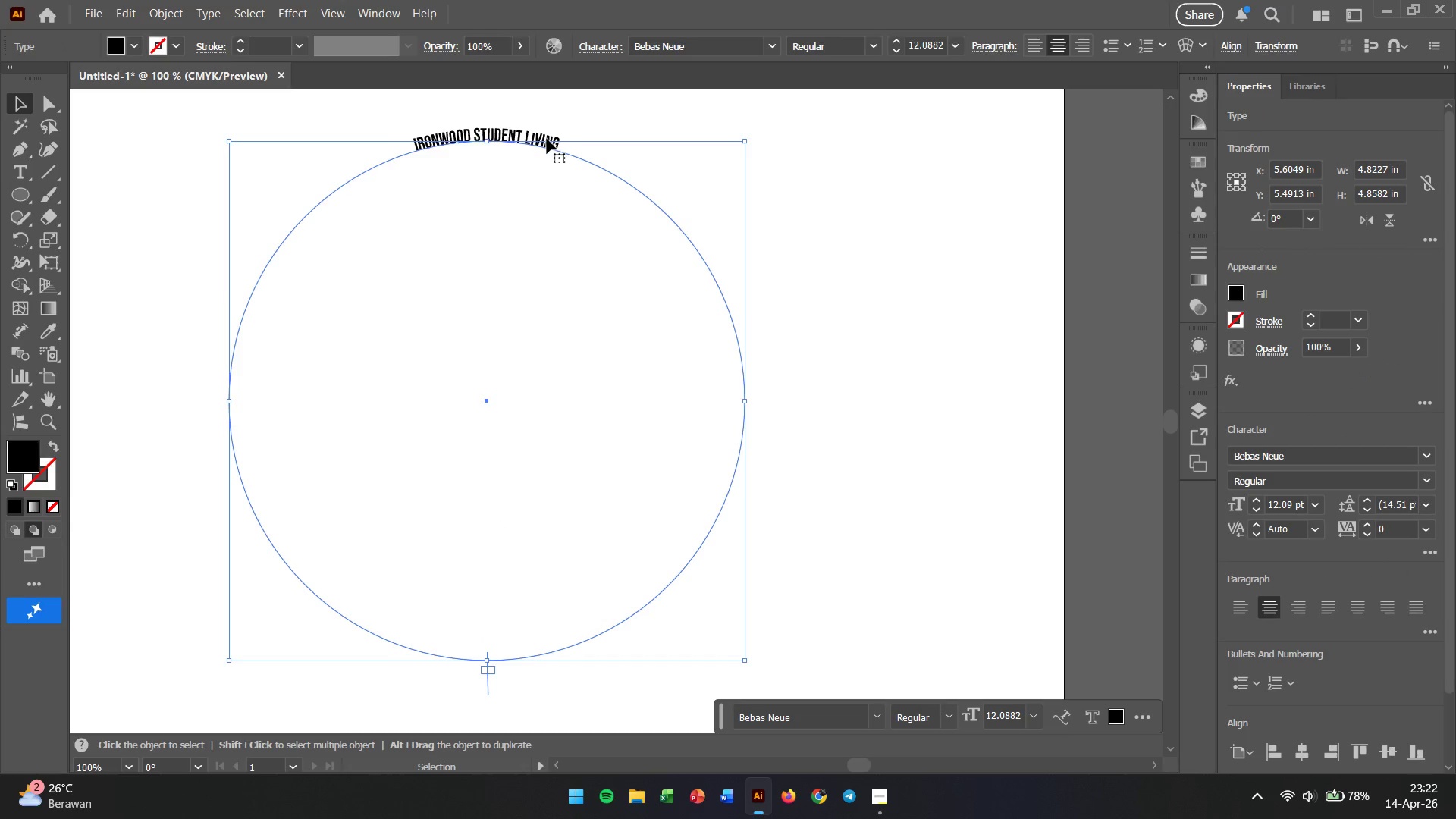 
left_click([867, 52])
 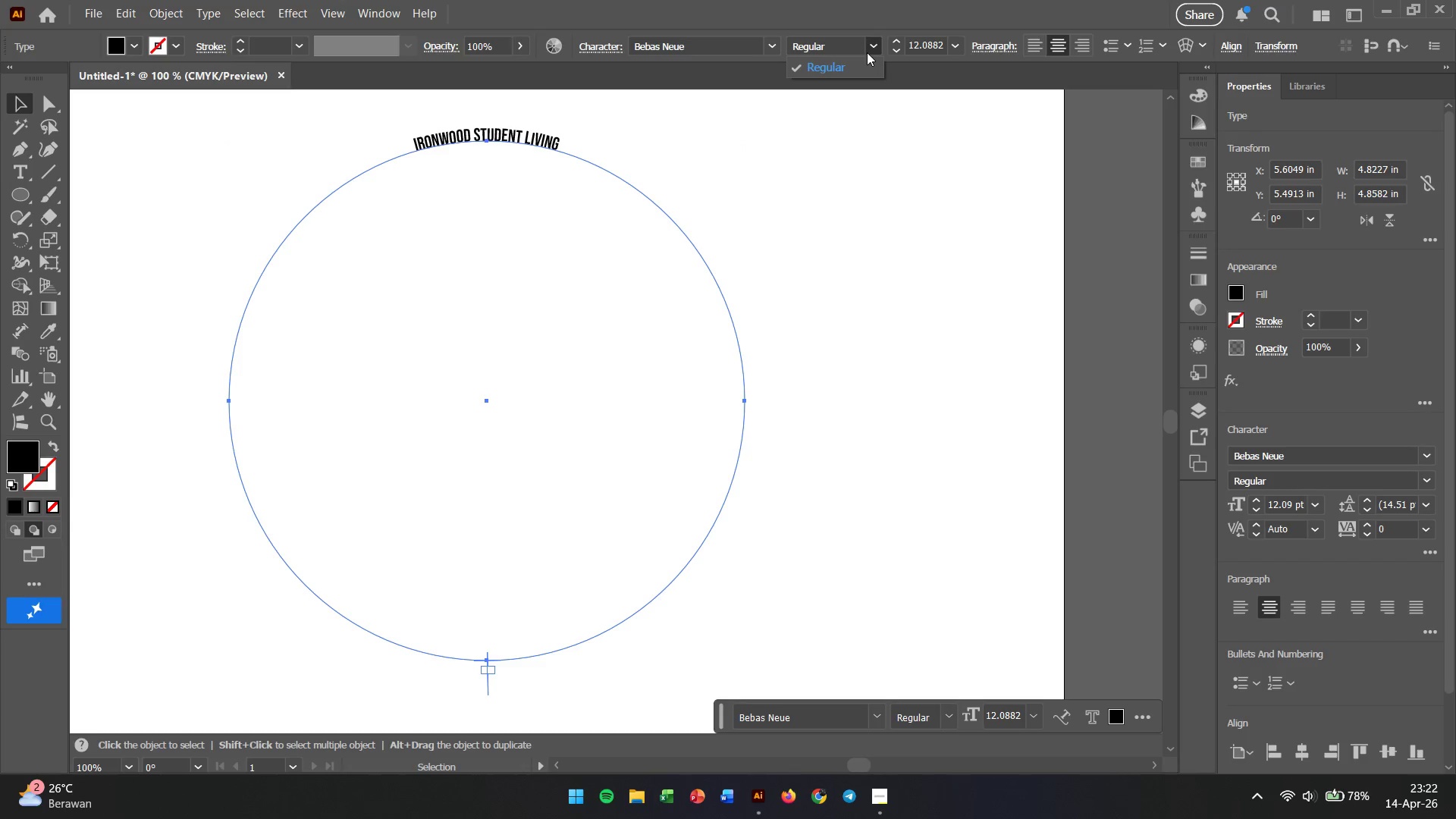 
left_click([867, 52])
 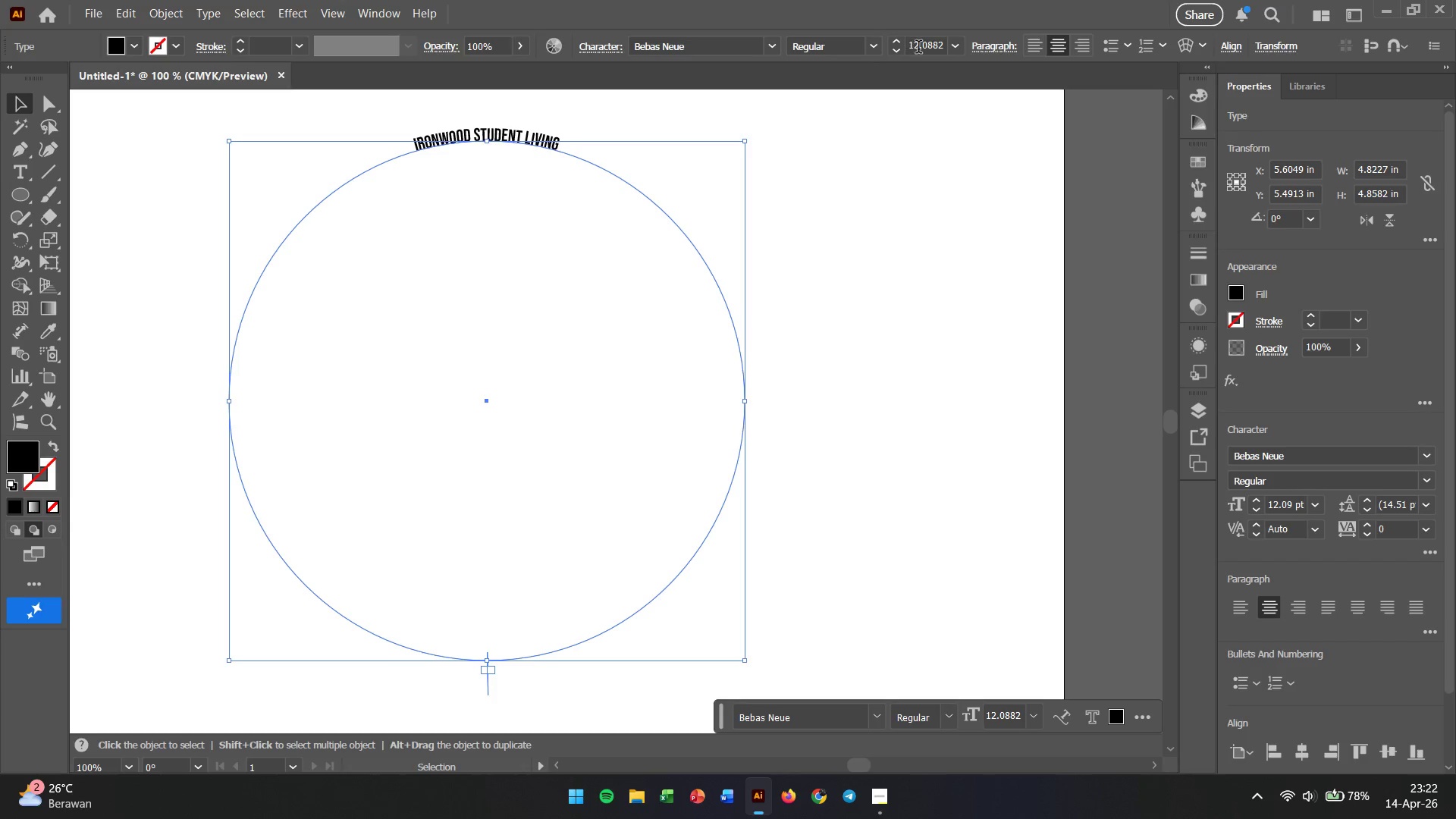 
double_click([918, 49])
 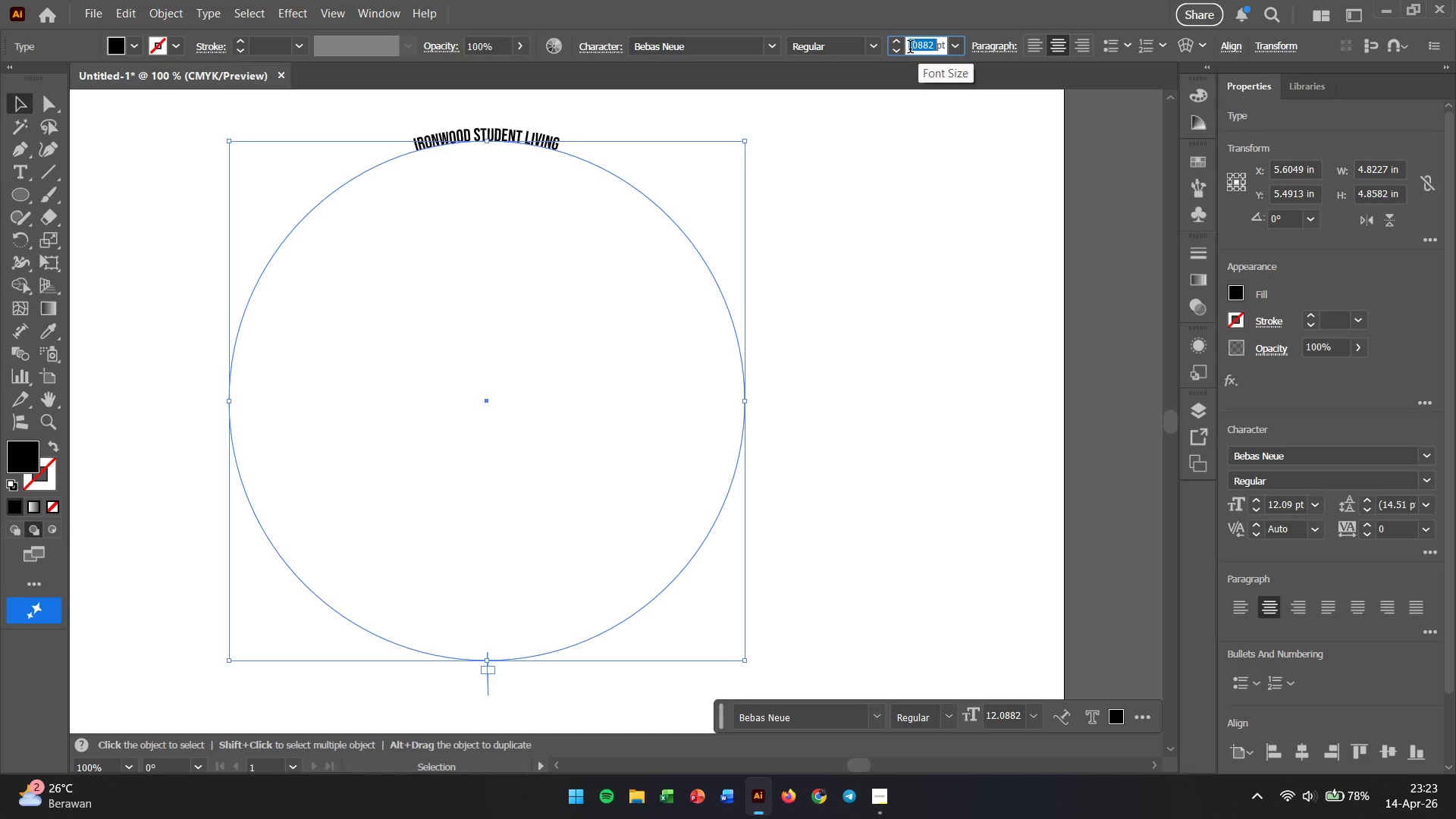 
key(Numpad2)
 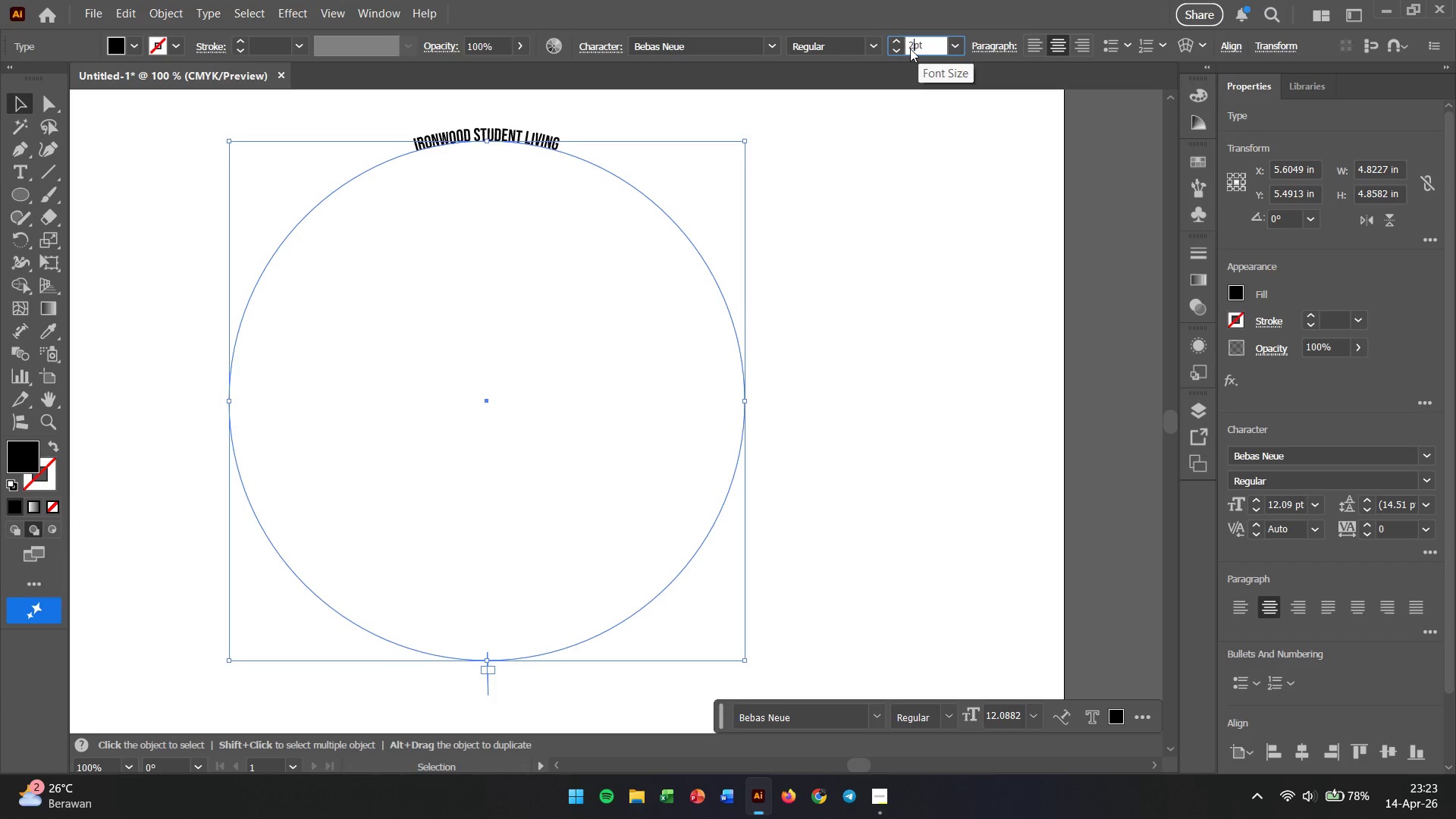 
key(Numpad0)
 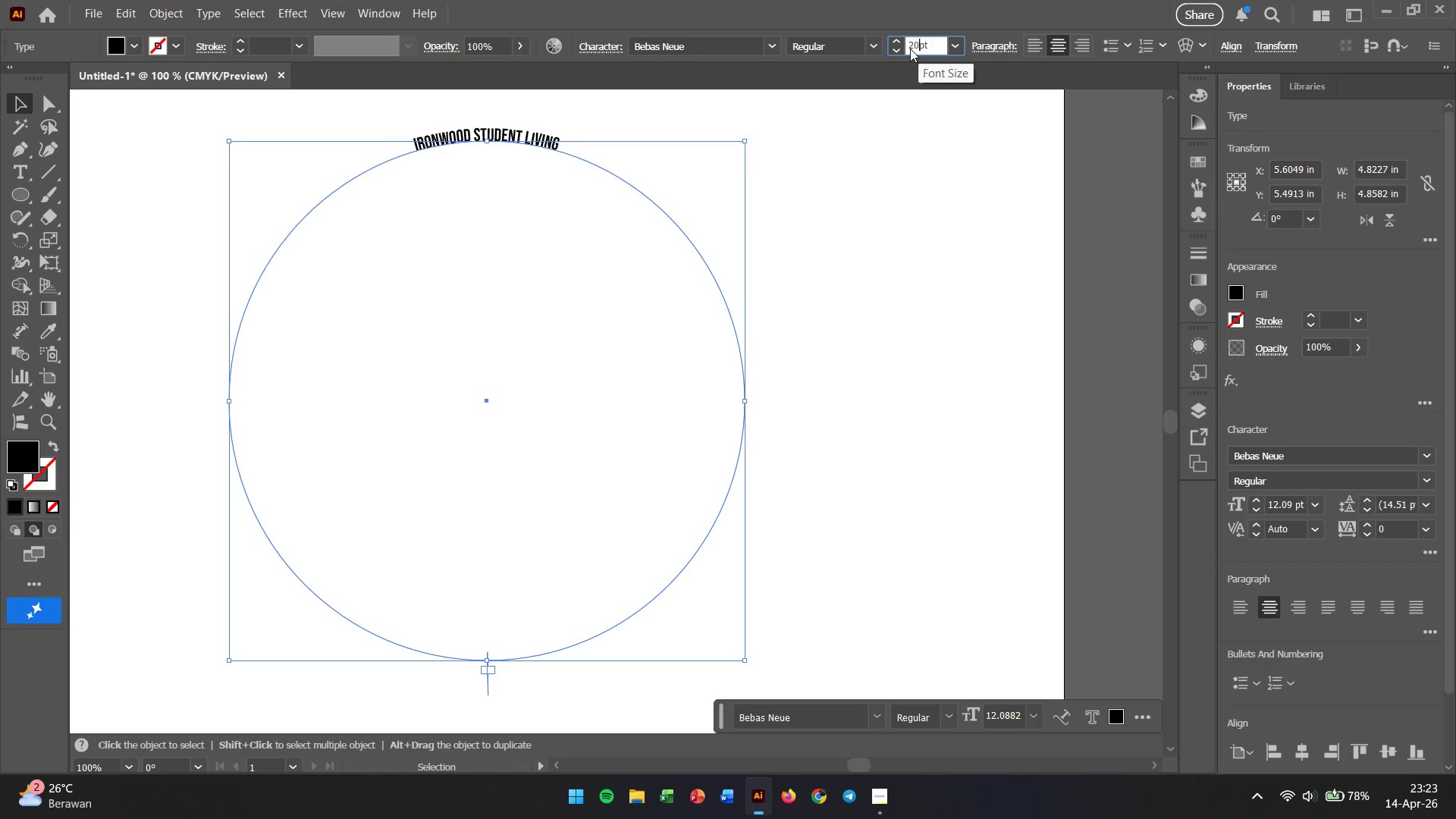 
key(Enter)
 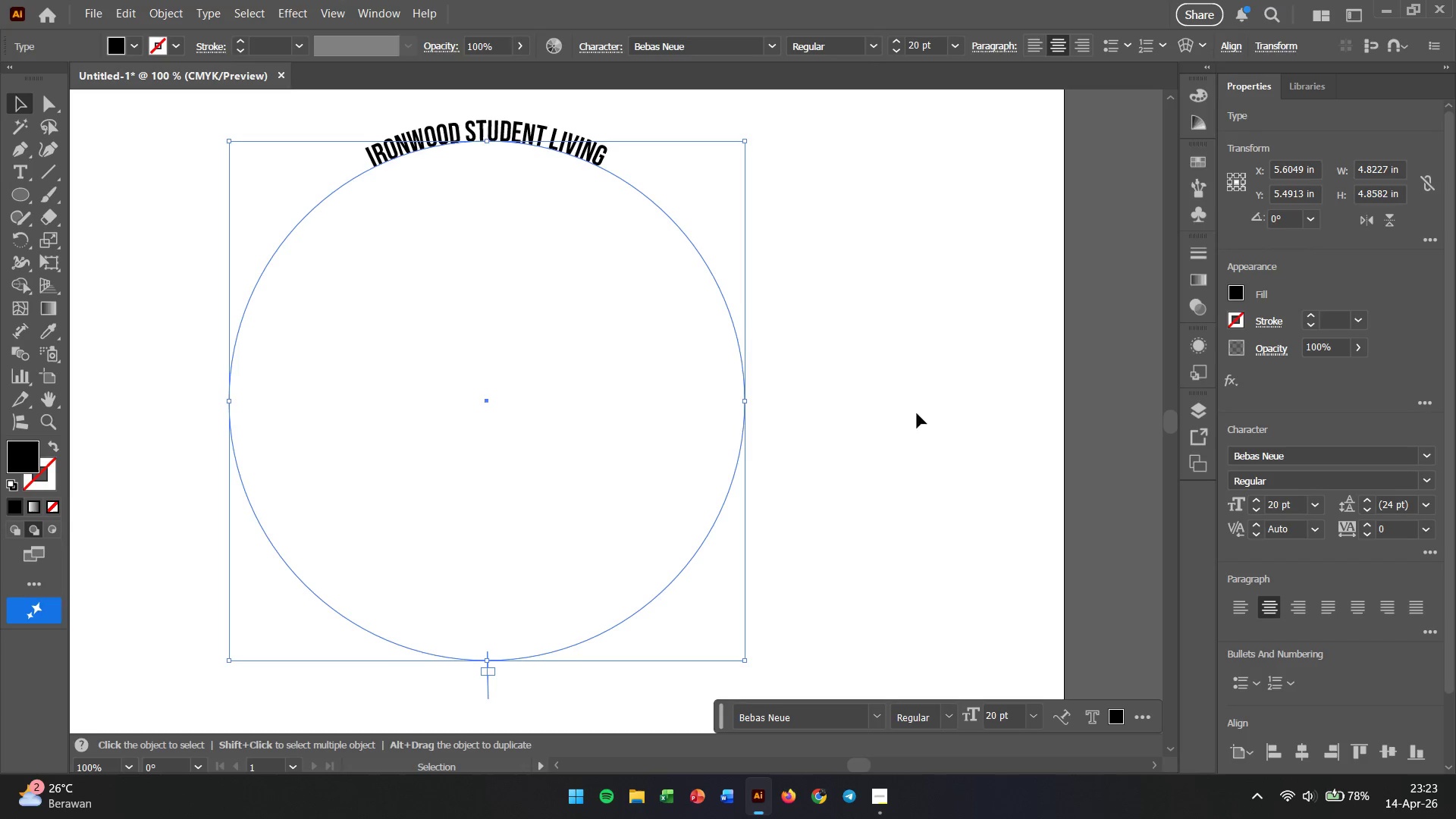 
left_click([877, 796])